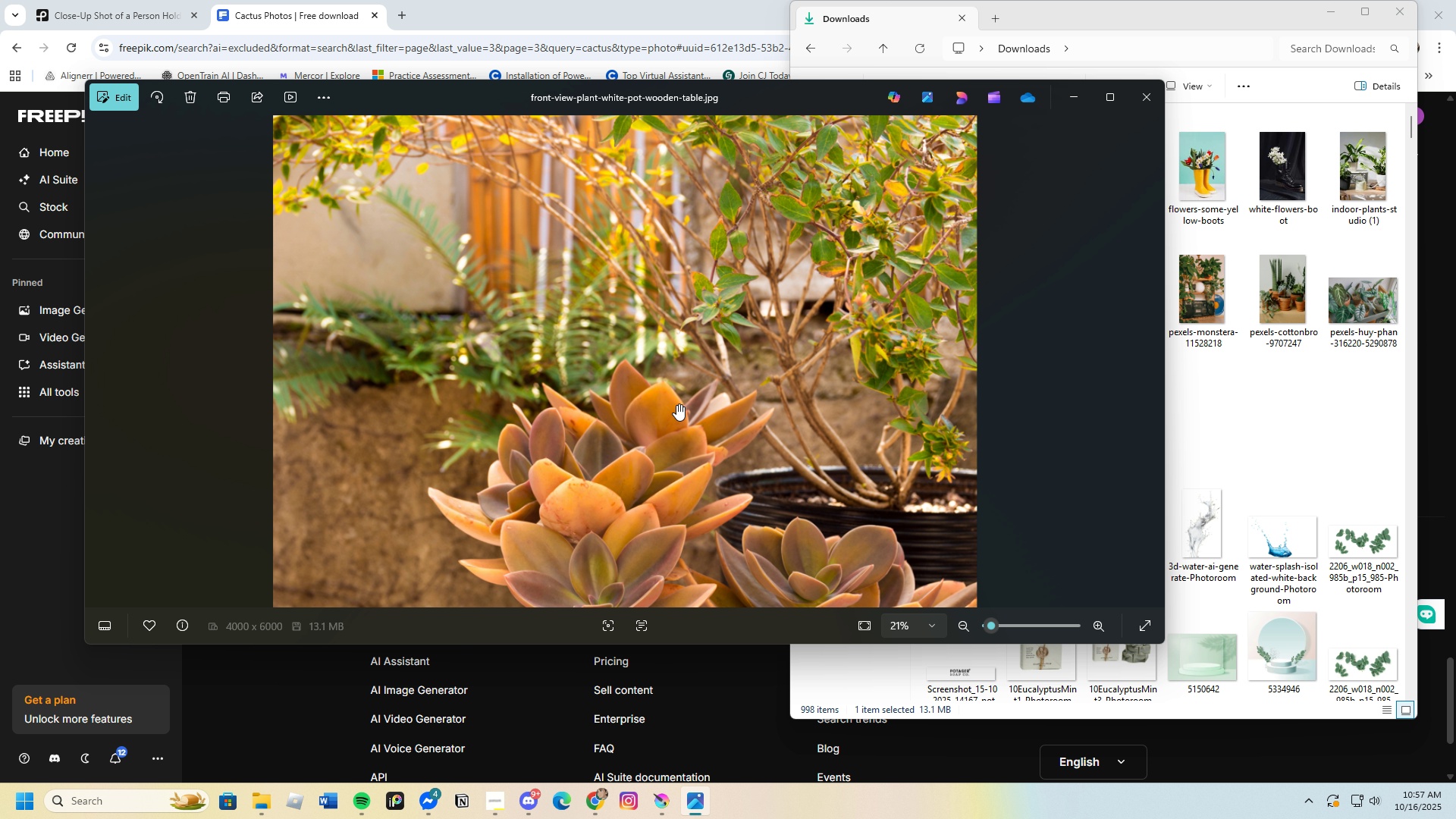 
scroll: coordinate [676, 404], scroll_direction: down, amount: 7.0
 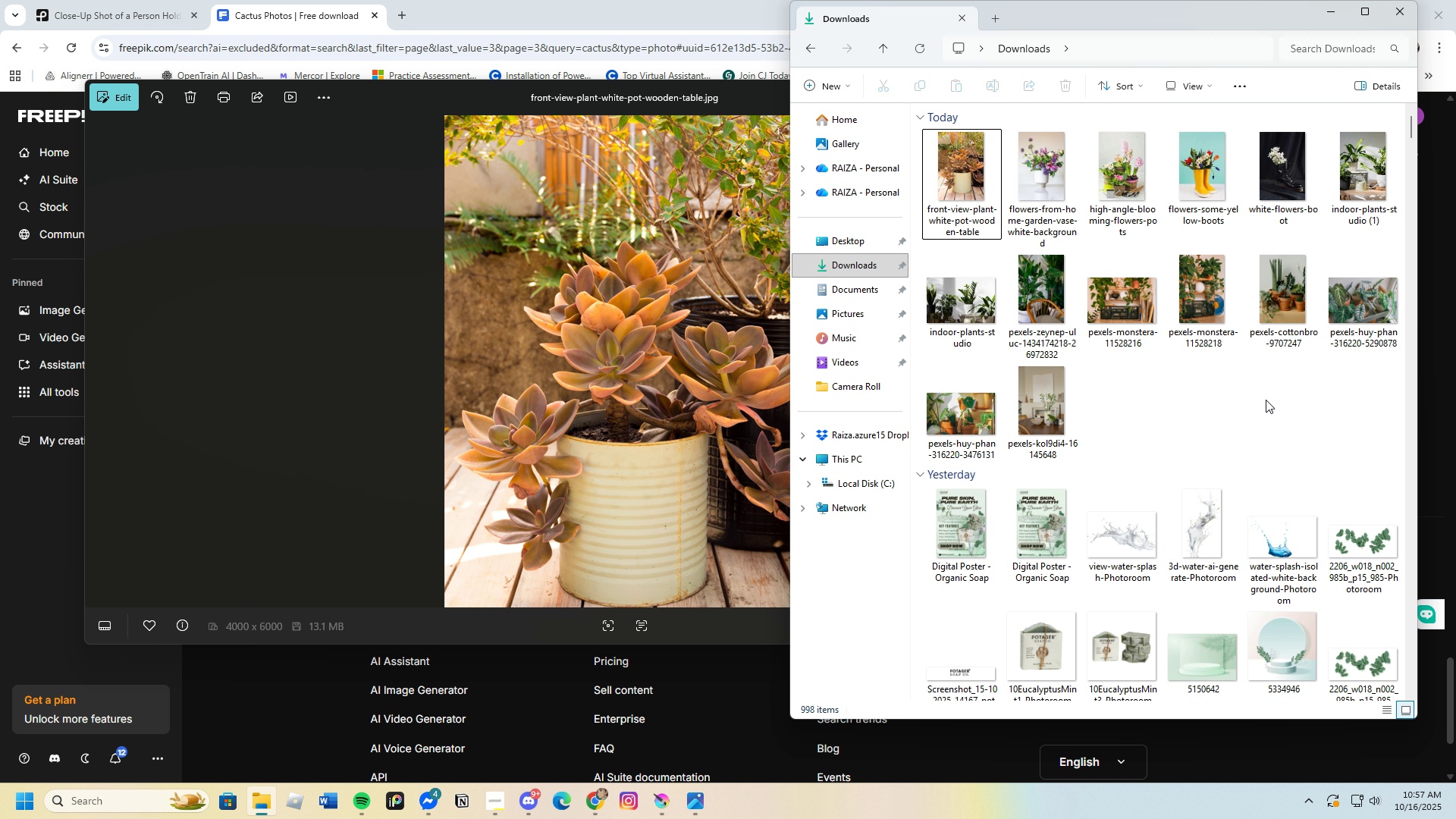 
wait(5.74)
 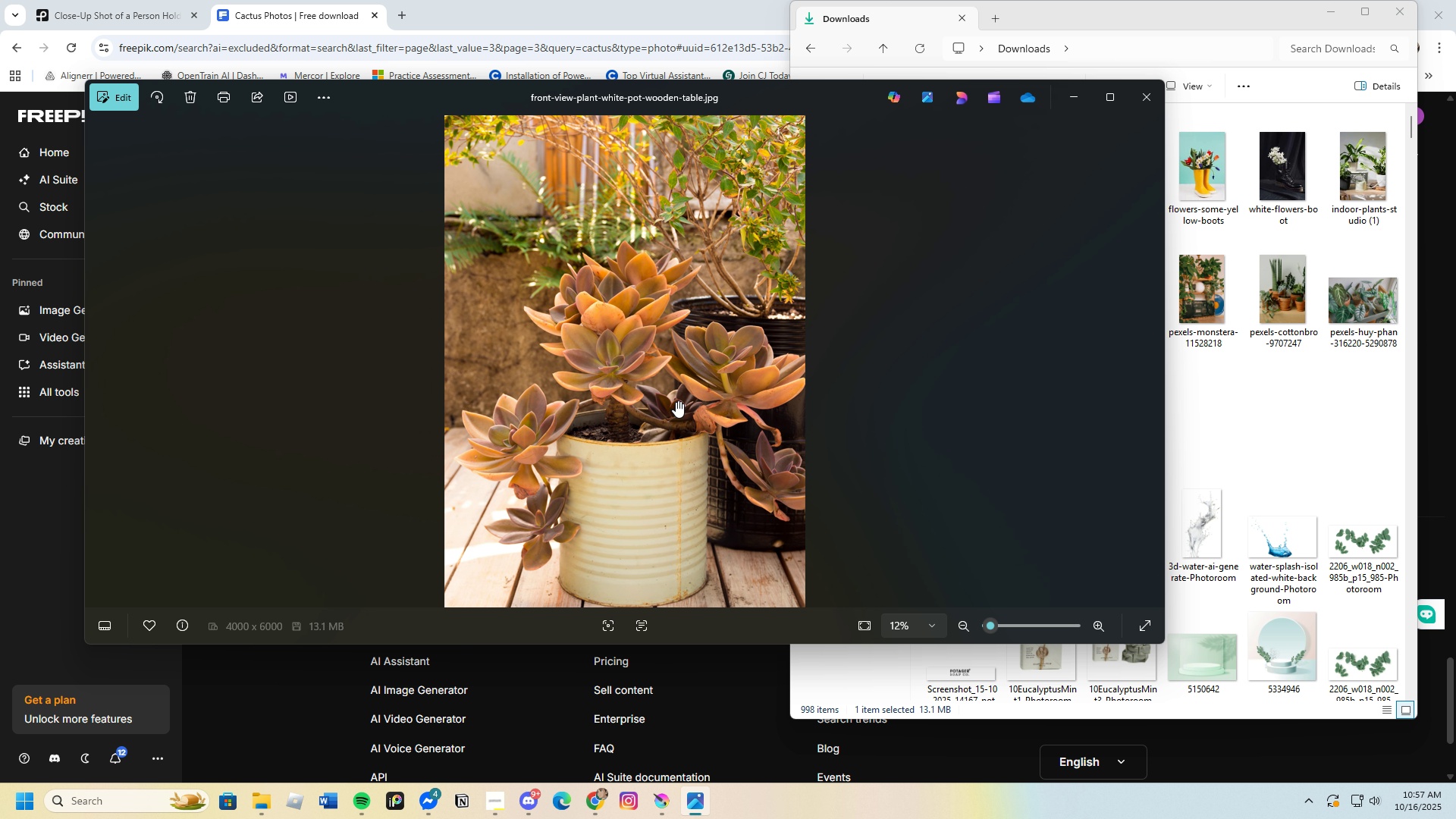 
left_click([1028, 180])
 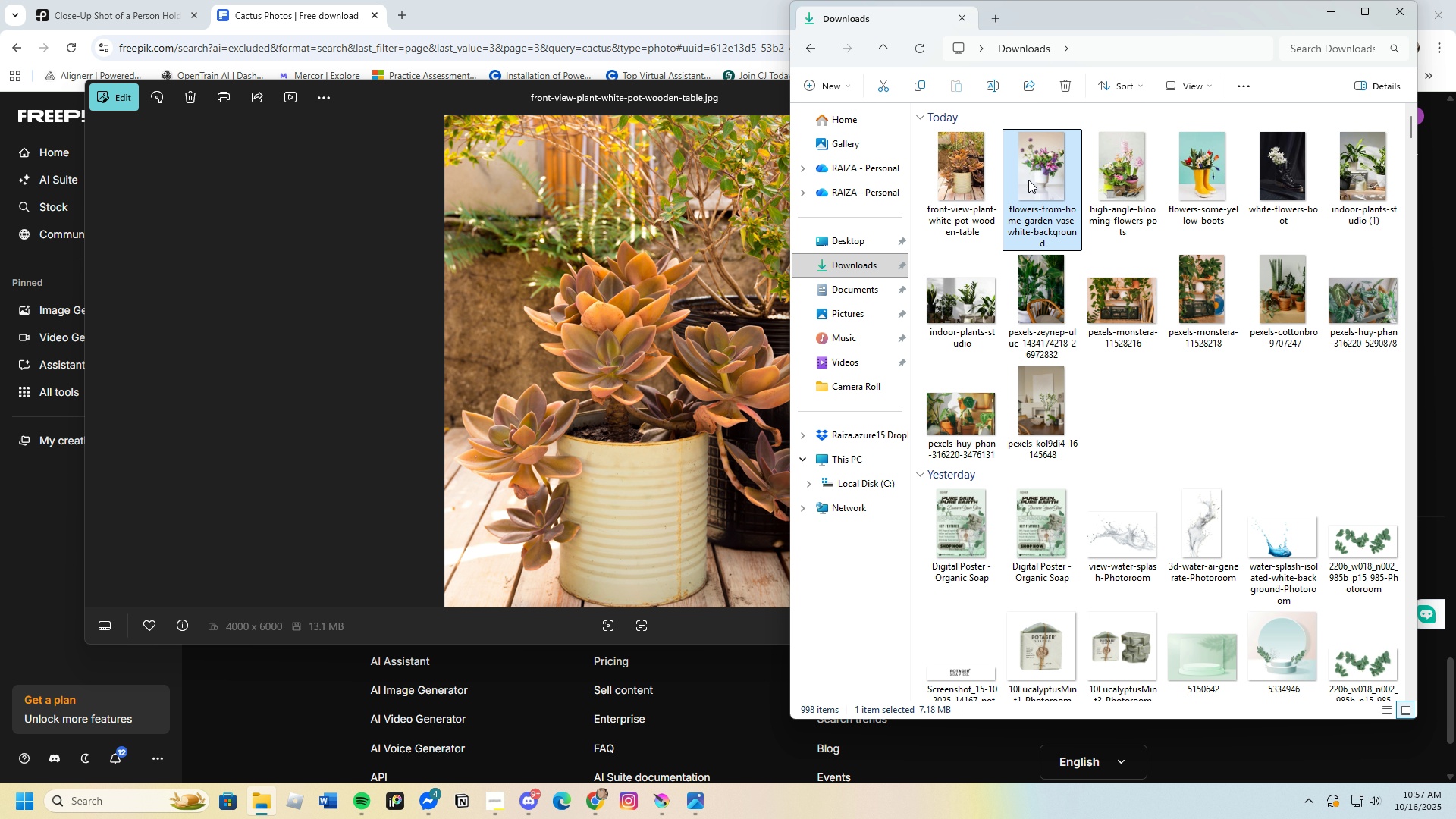 
key(Enter)
 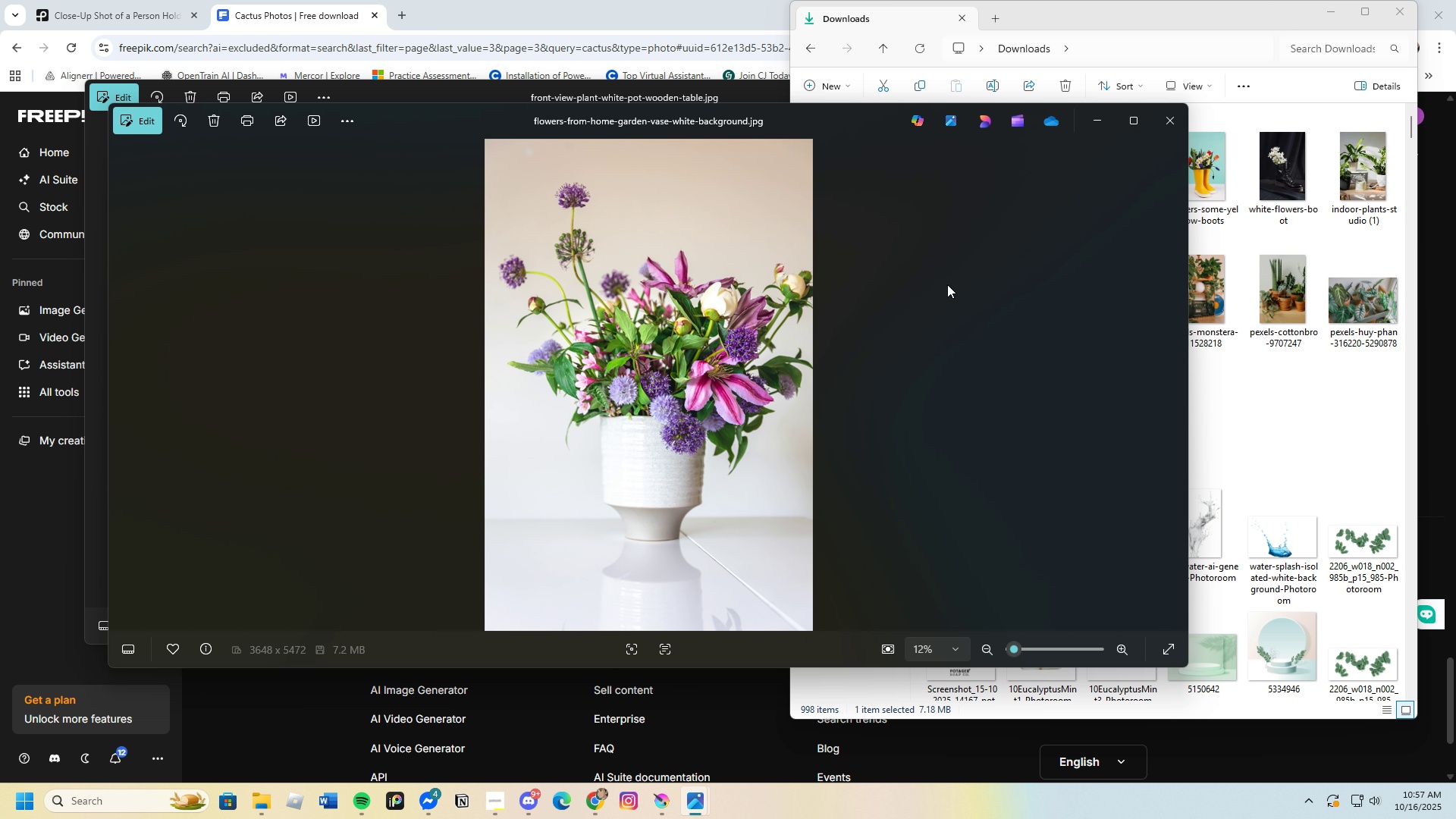 
scroll: coordinate [709, 432], scroll_direction: up, amount: 20.0
 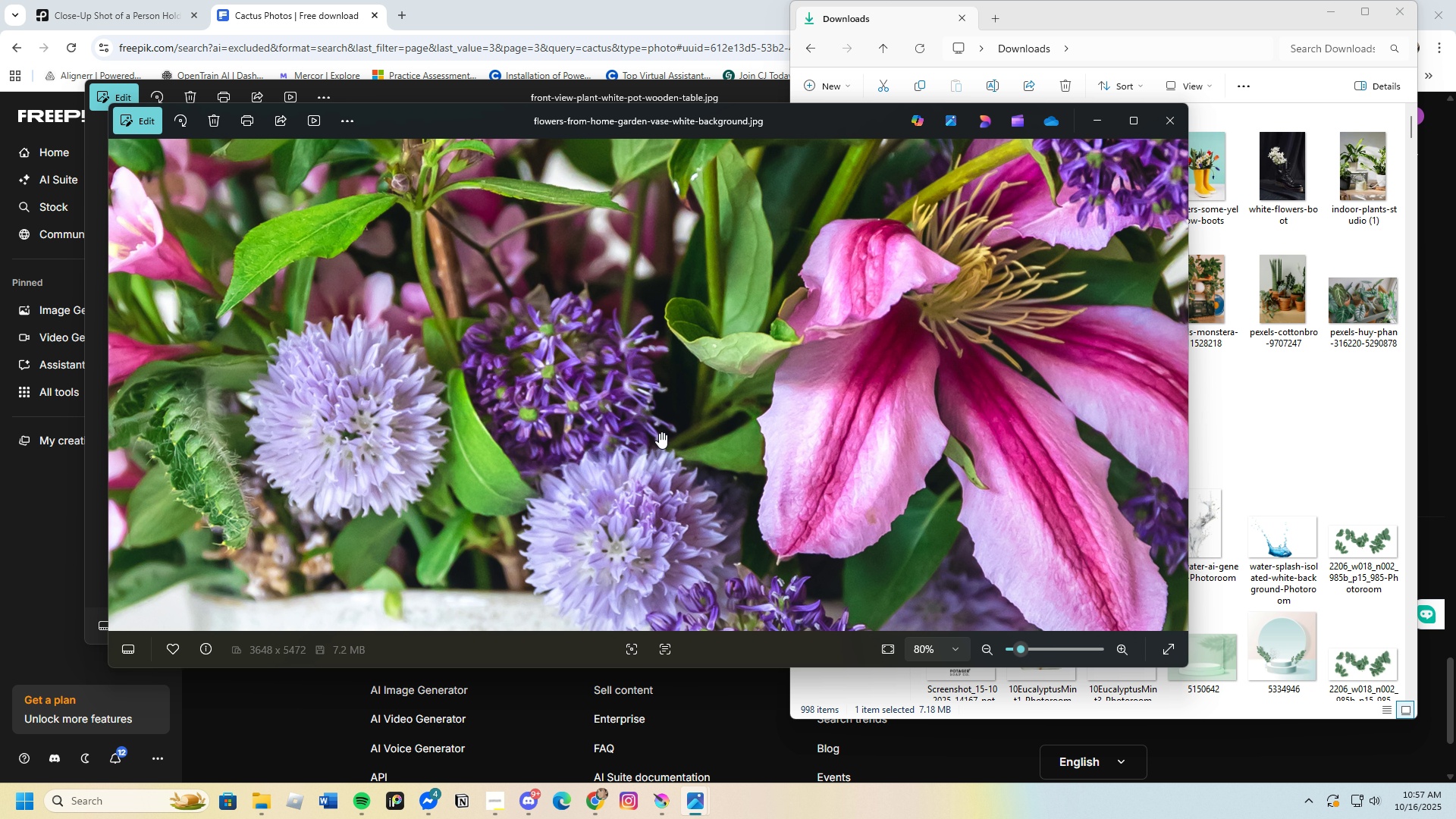 
left_click_drag(start_coordinate=[643, 407], to_coordinate=[742, 513])
 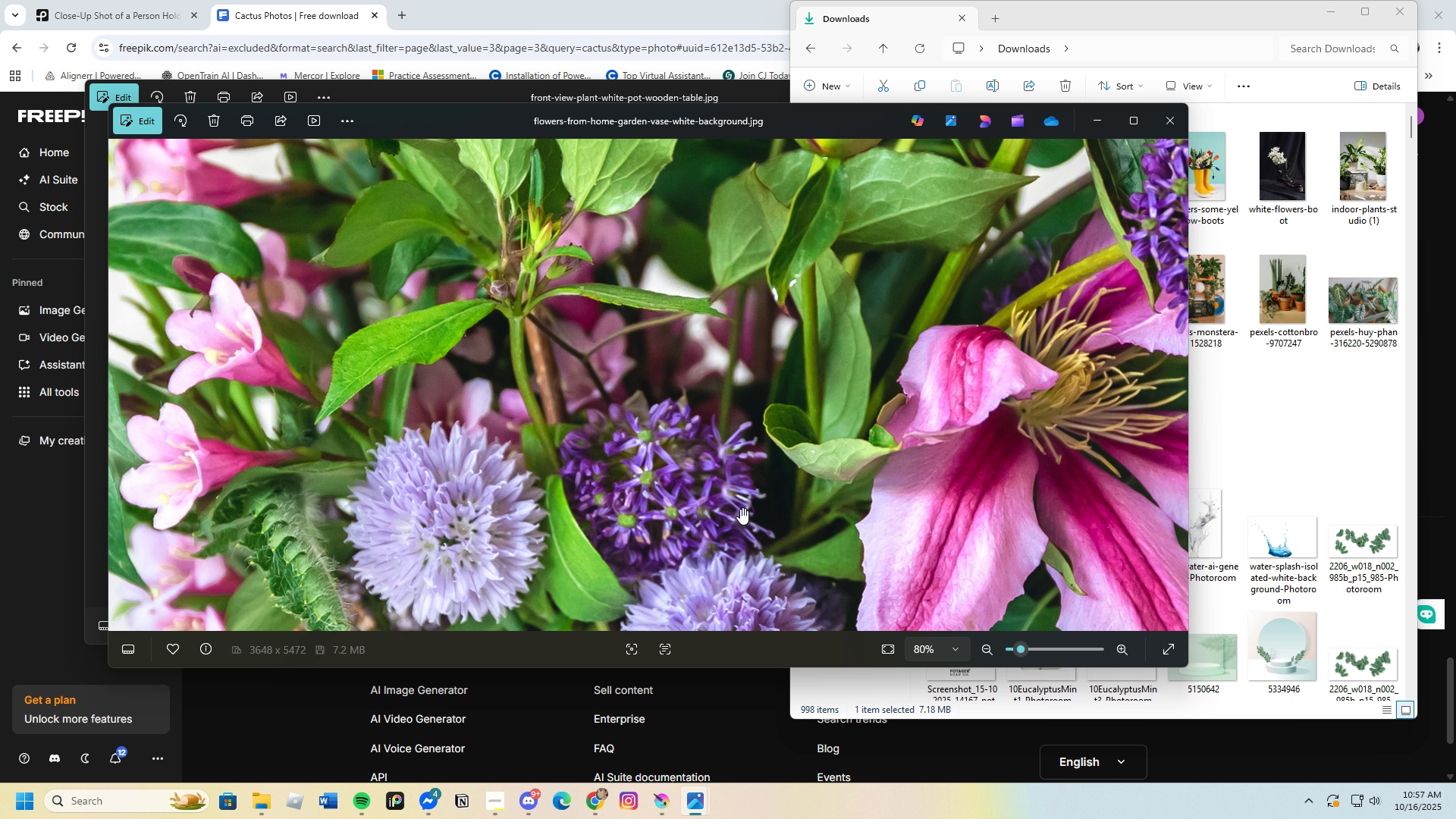 
scroll: coordinate [730, 488], scroll_direction: down, amount: 19.0
 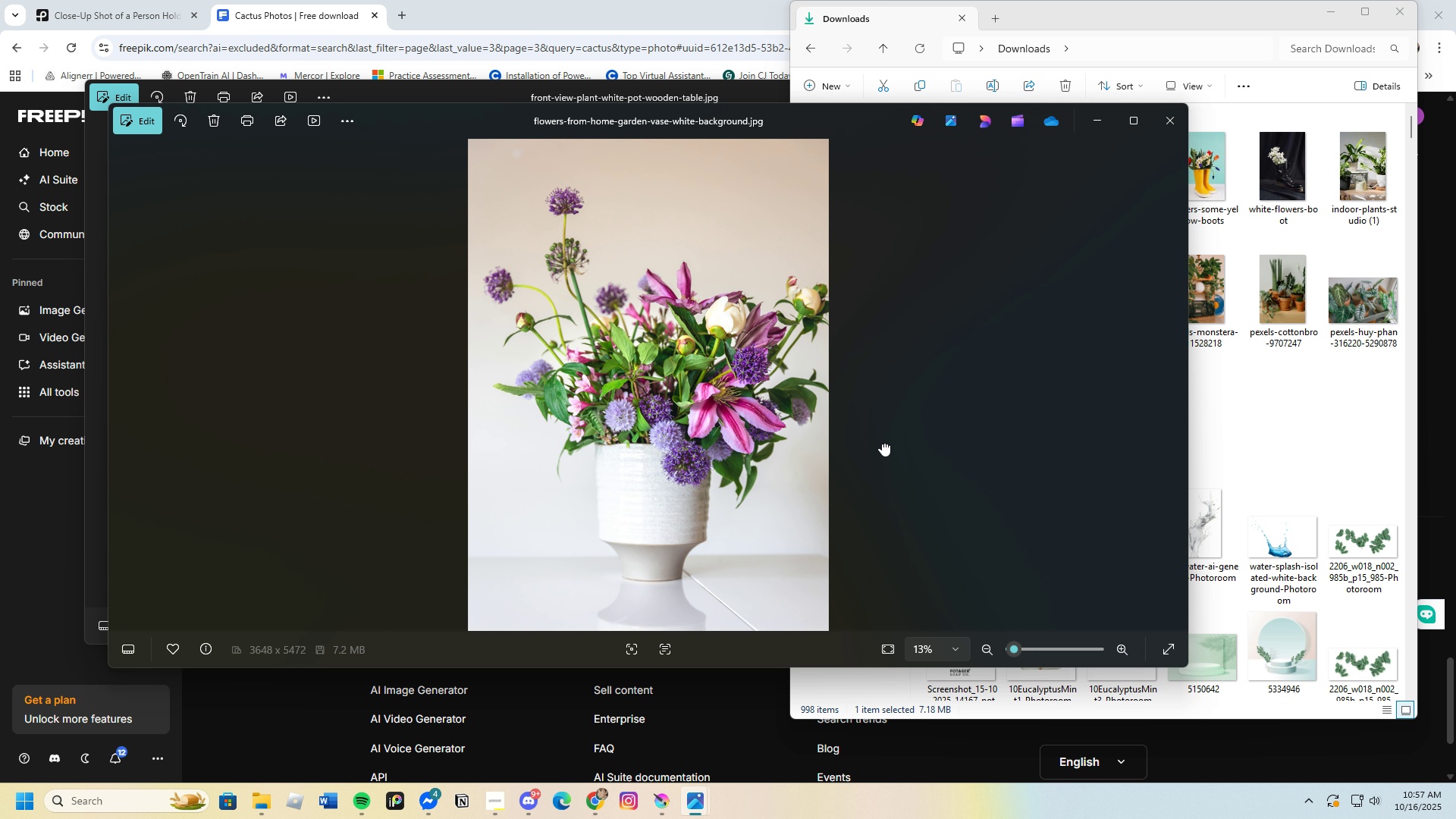 
left_click([882, 443])
 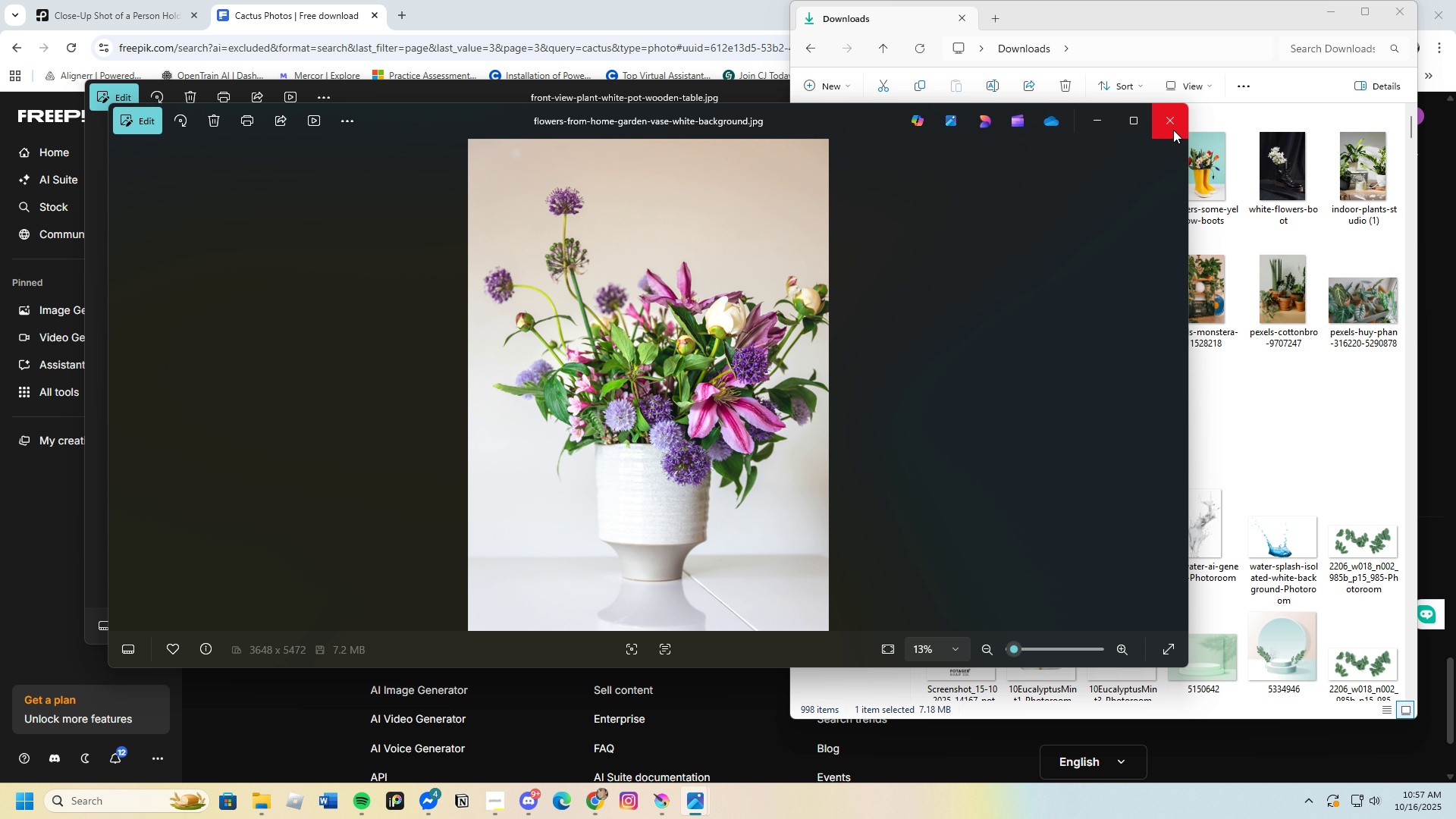 
left_click([1165, 121])
 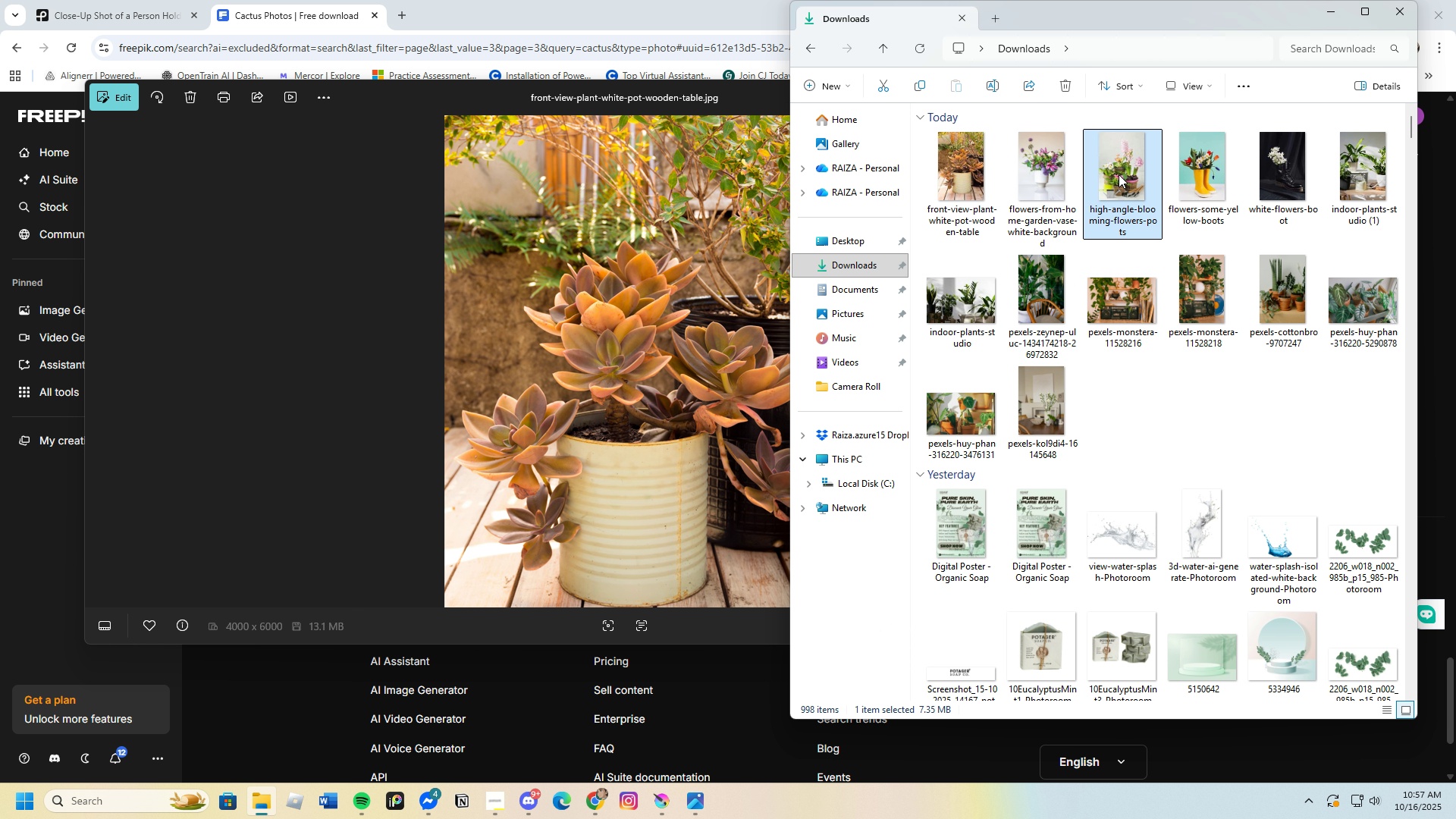 
left_click([1119, 174])
 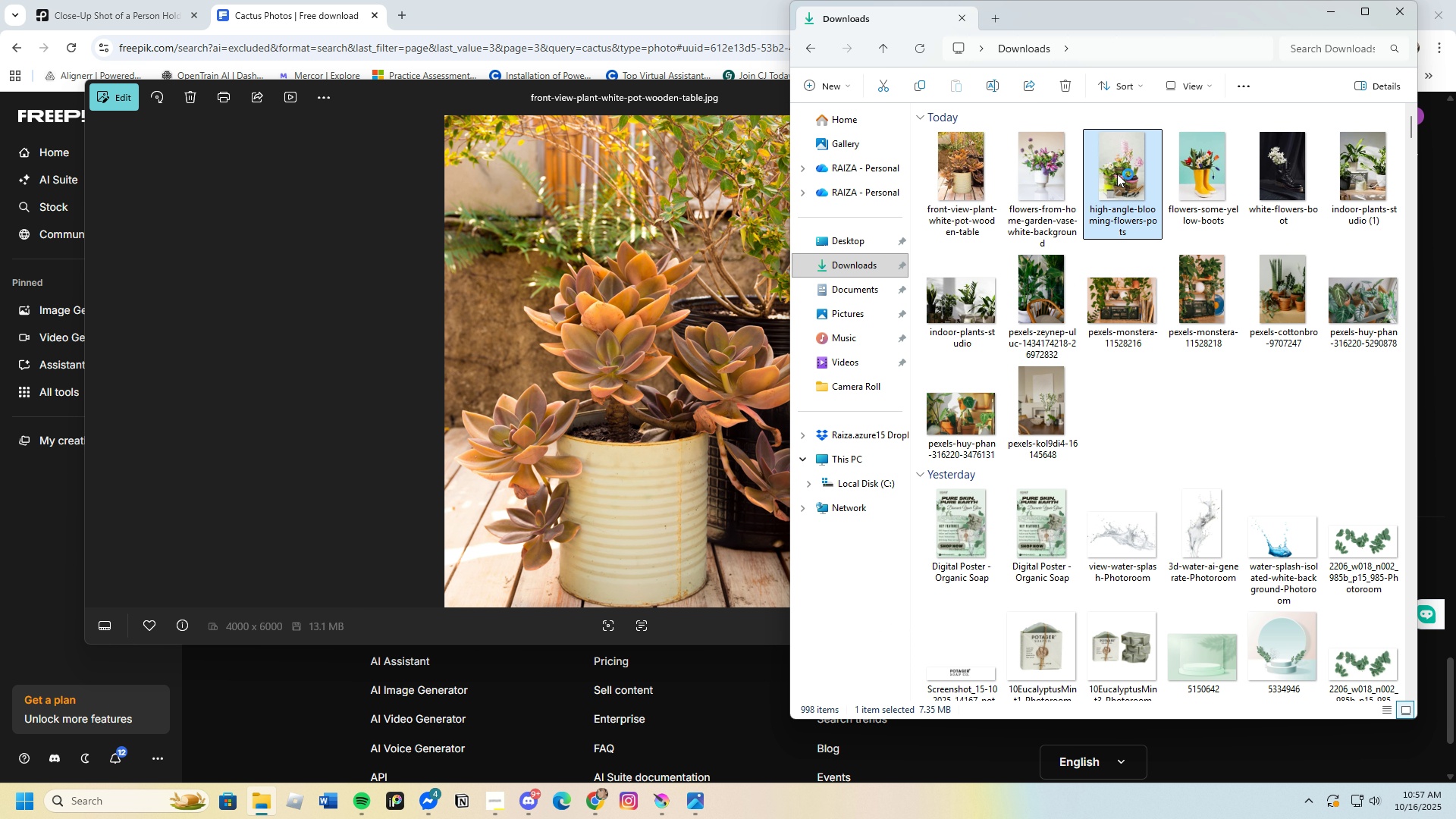 
key(Enter)
 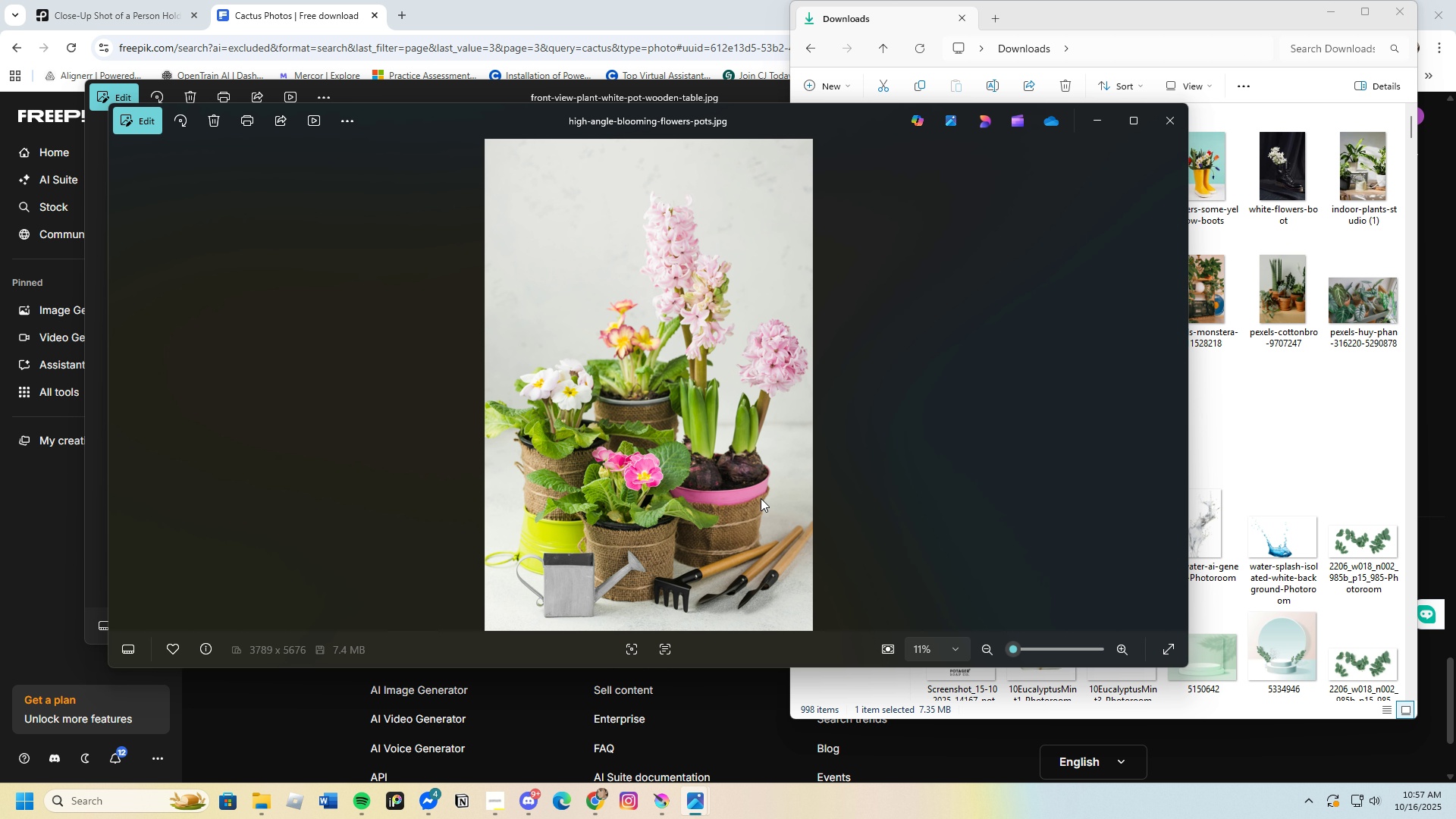 
scroll: coordinate [663, 498], scroll_direction: up, amount: 12.0
 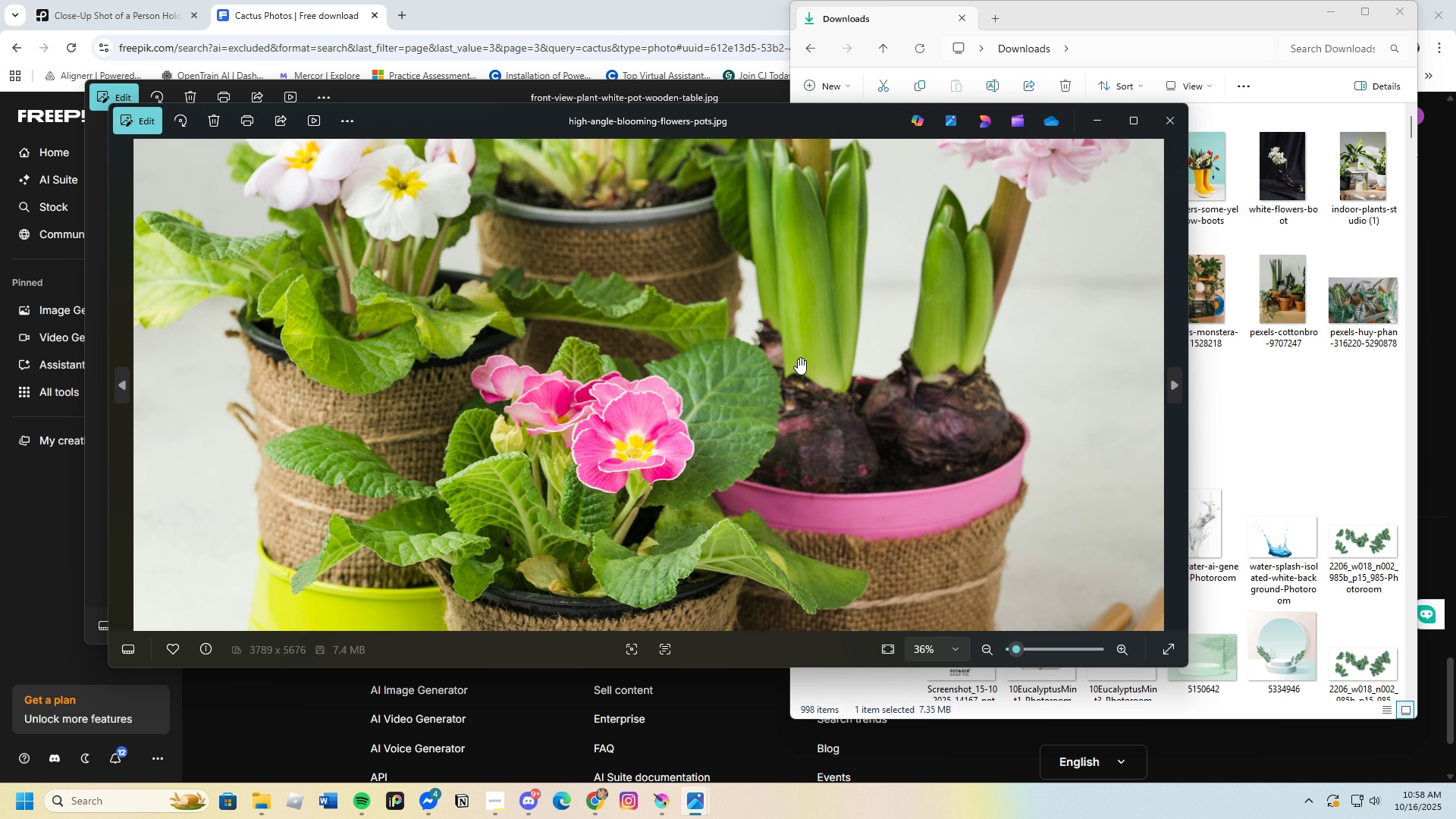 
left_click_drag(start_coordinate=[798, 358], to_coordinate=[744, 661])
 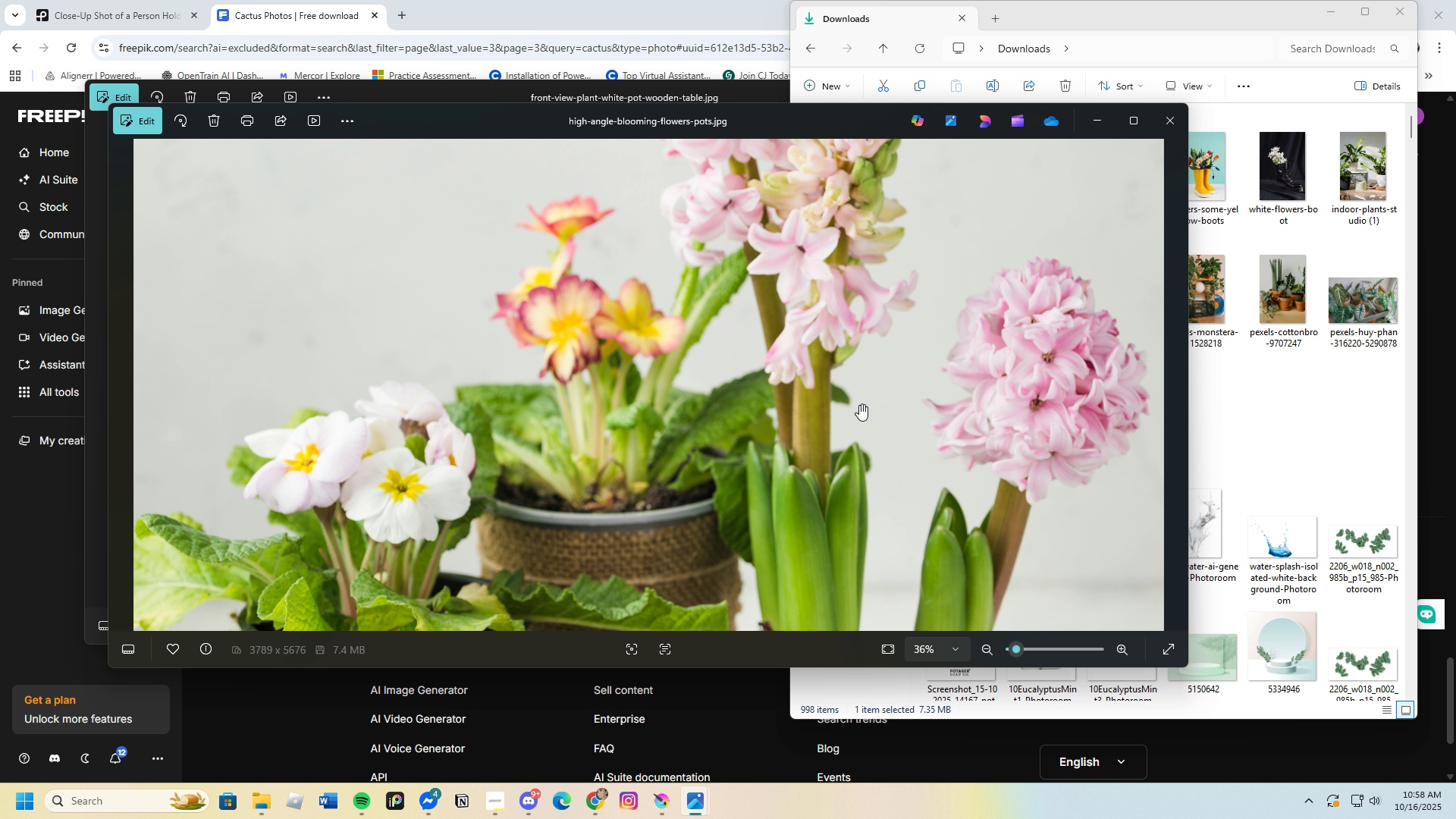 
left_click_drag(start_coordinate=[858, 413], to_coordinate=[740, 450])
 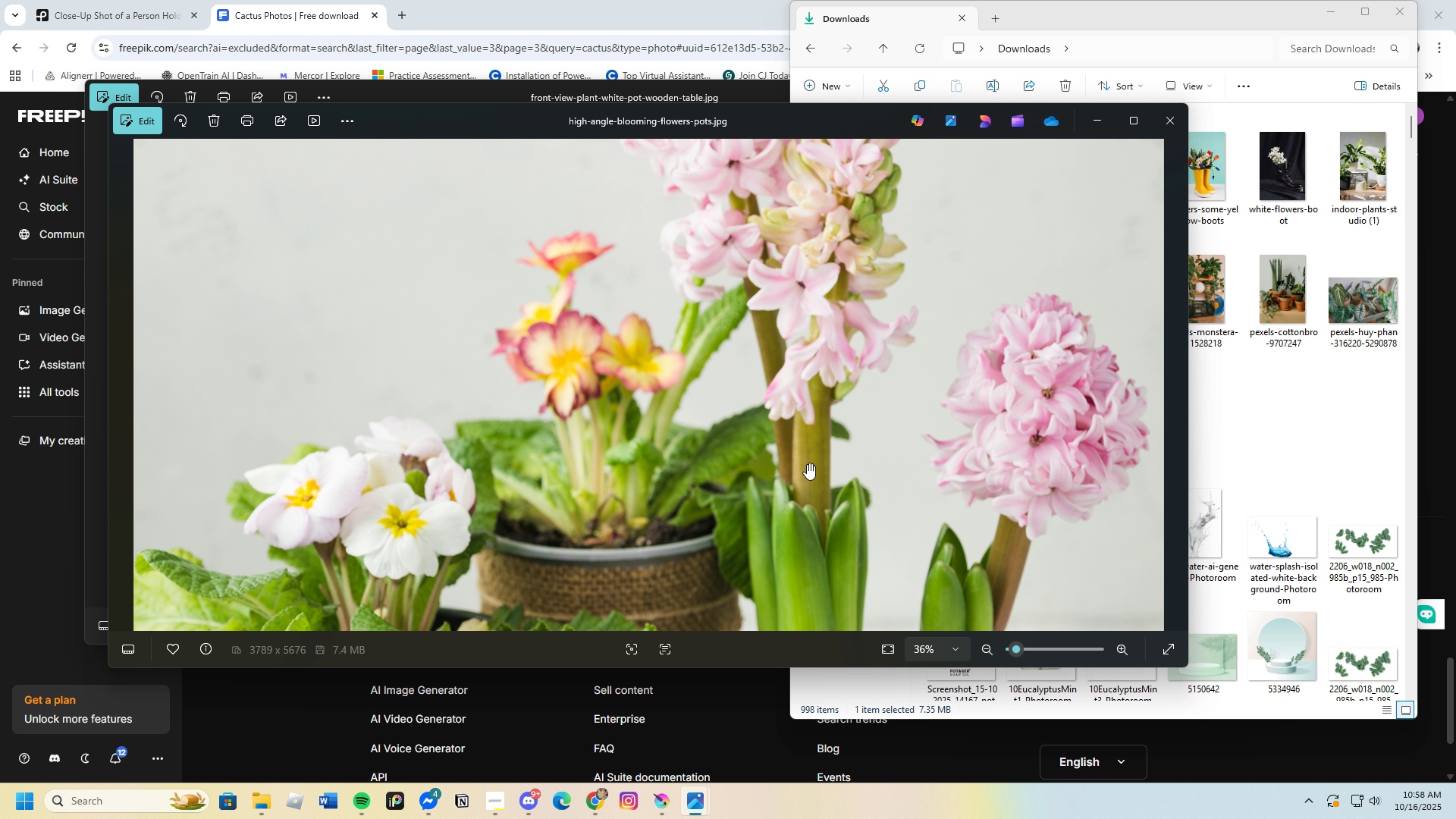 
scroll: coordinate [593, 394], scroll_direction: up, amount: 1.0
 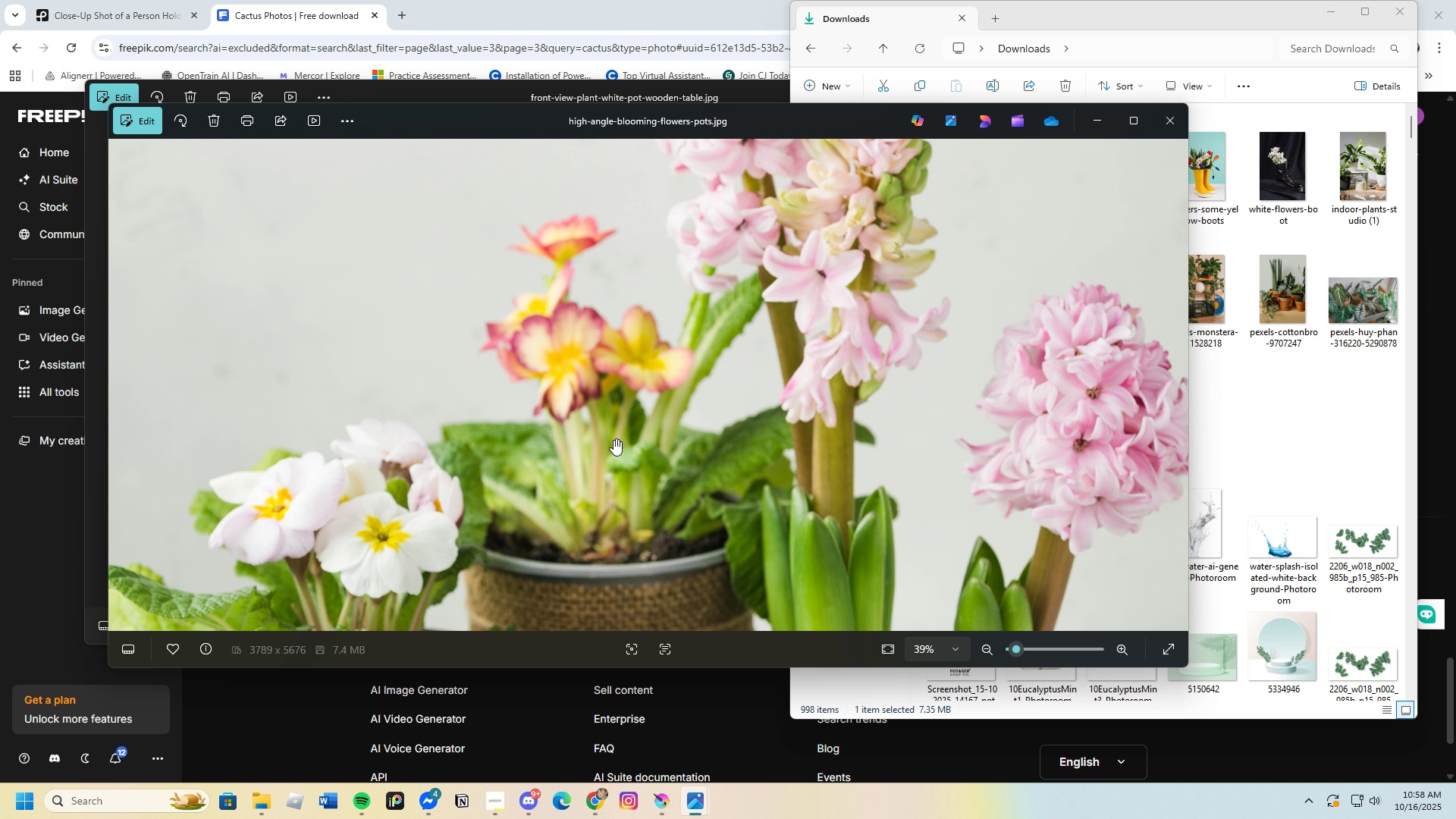 
scroll: coordinate [757, 496], scroll_direction: down, amount: 17.0
 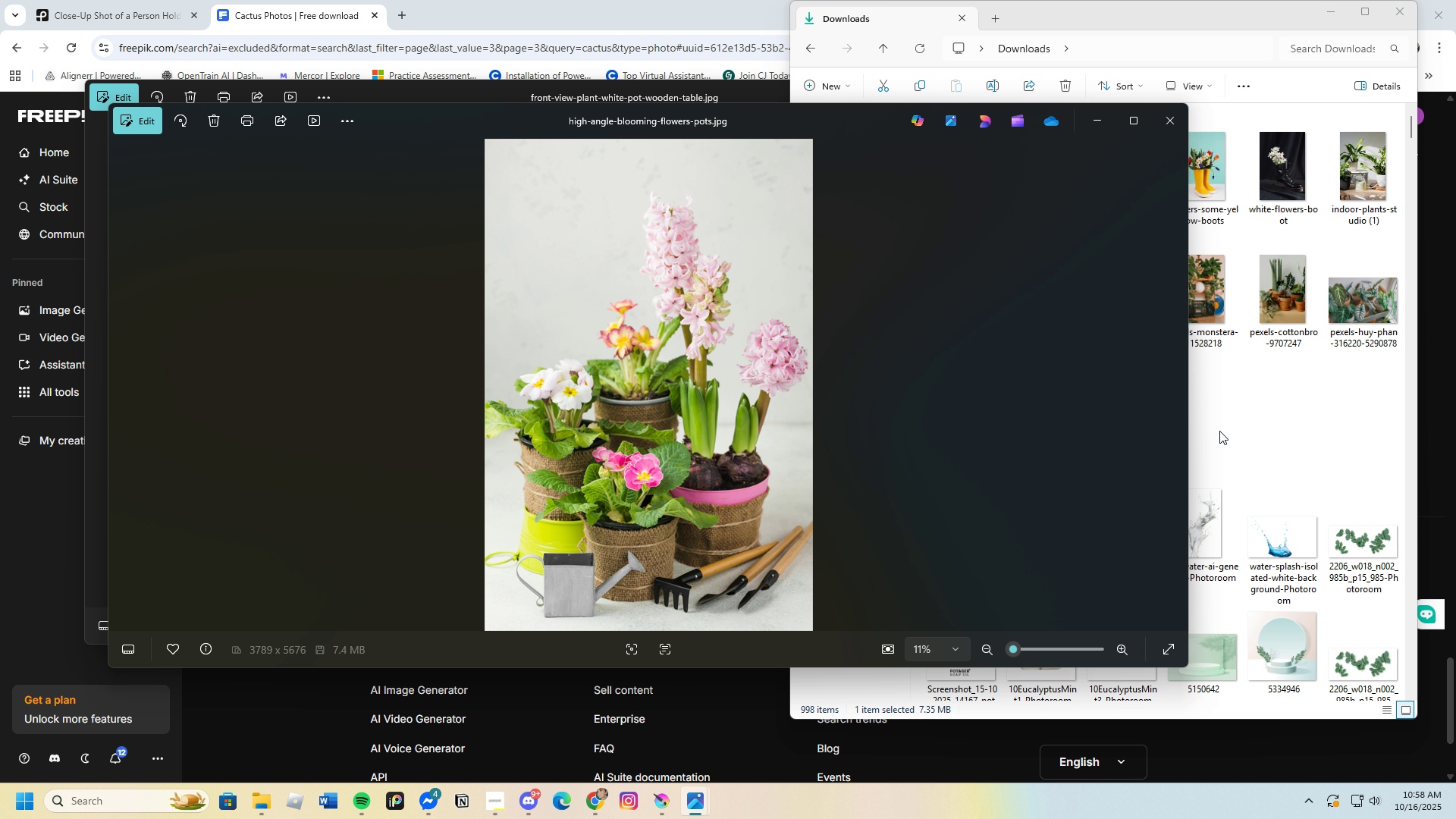 
left_click([1219, 431])
 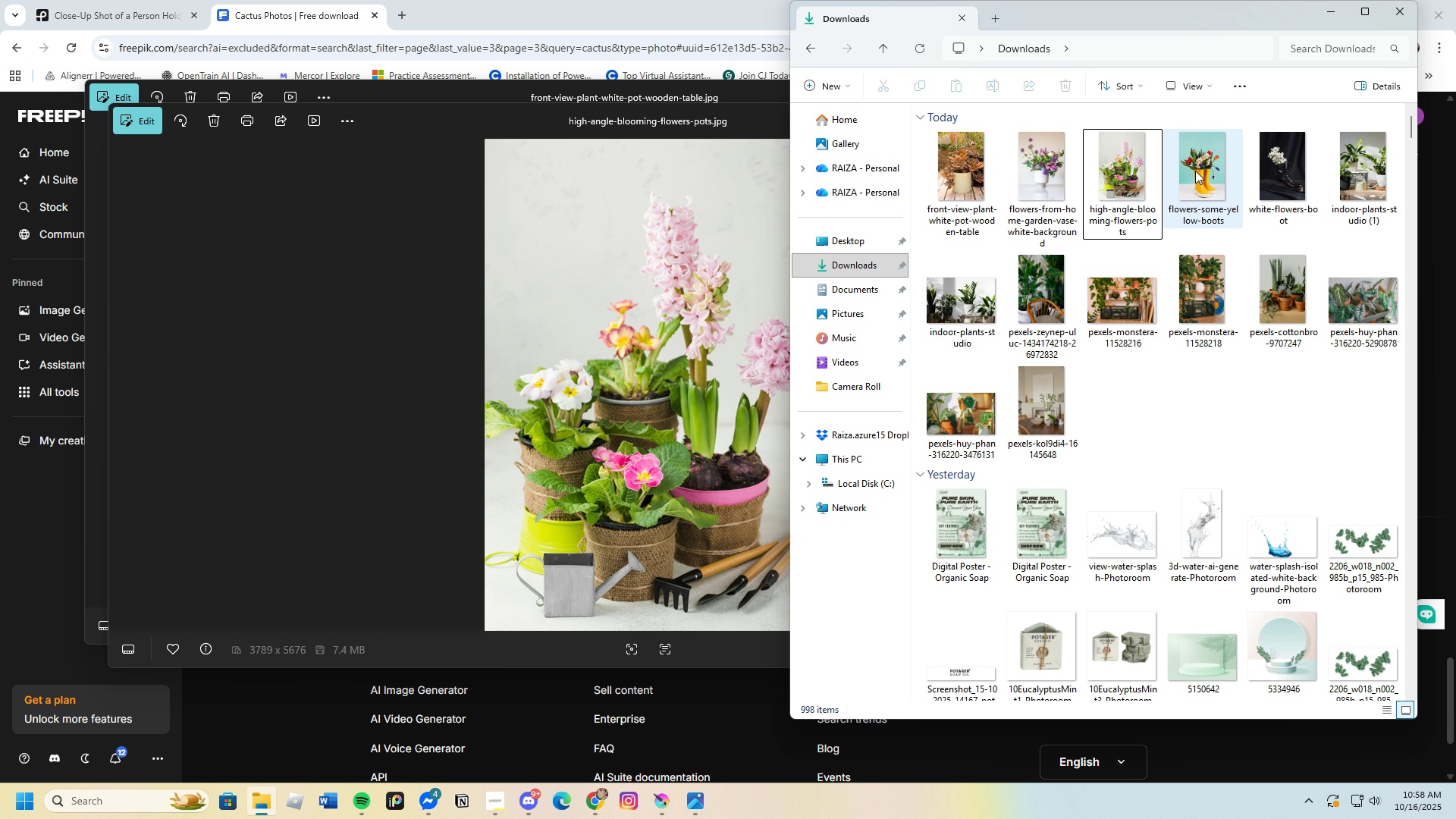 
left_click([1199, 170])
 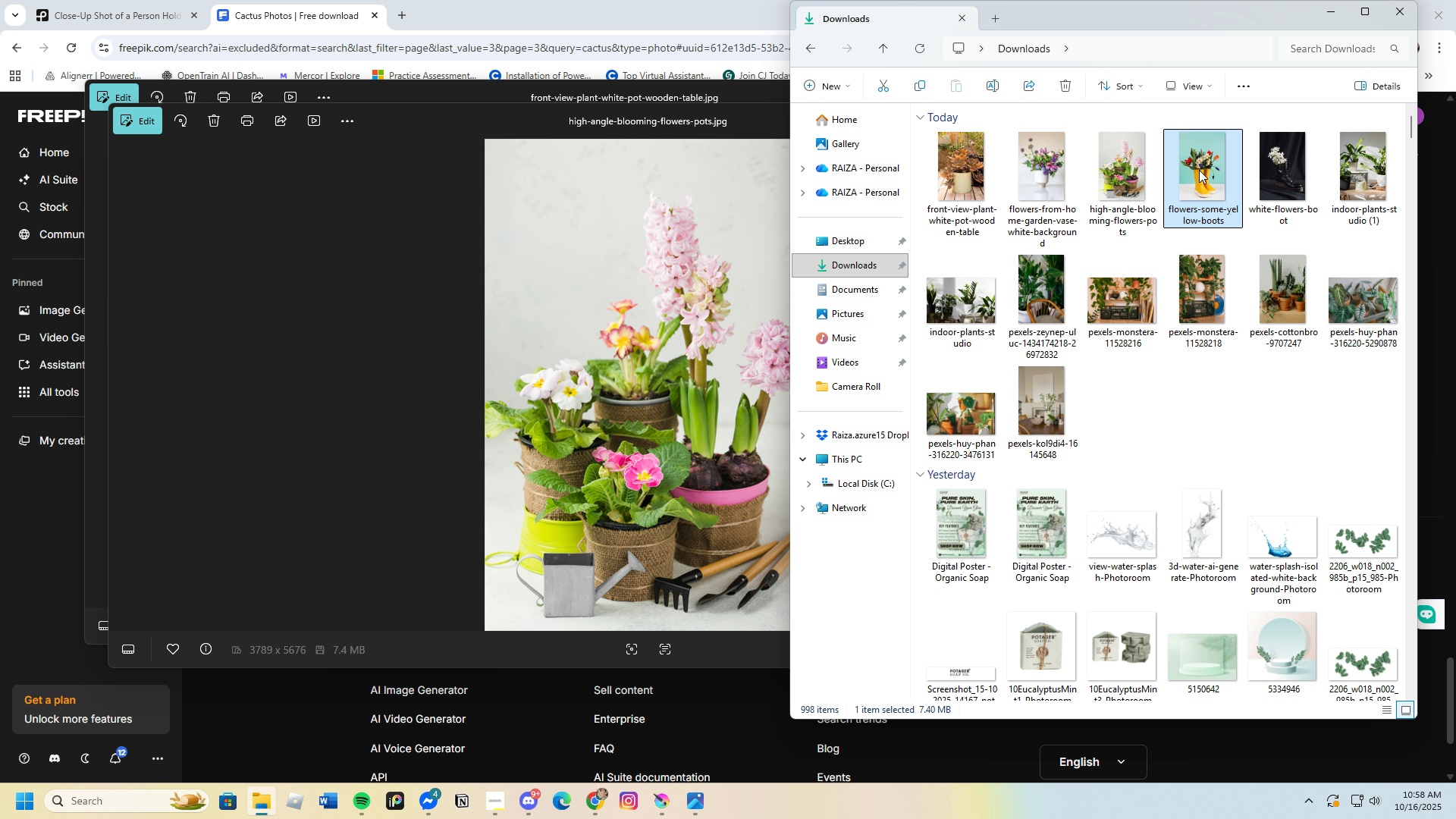 
key(Enter)
 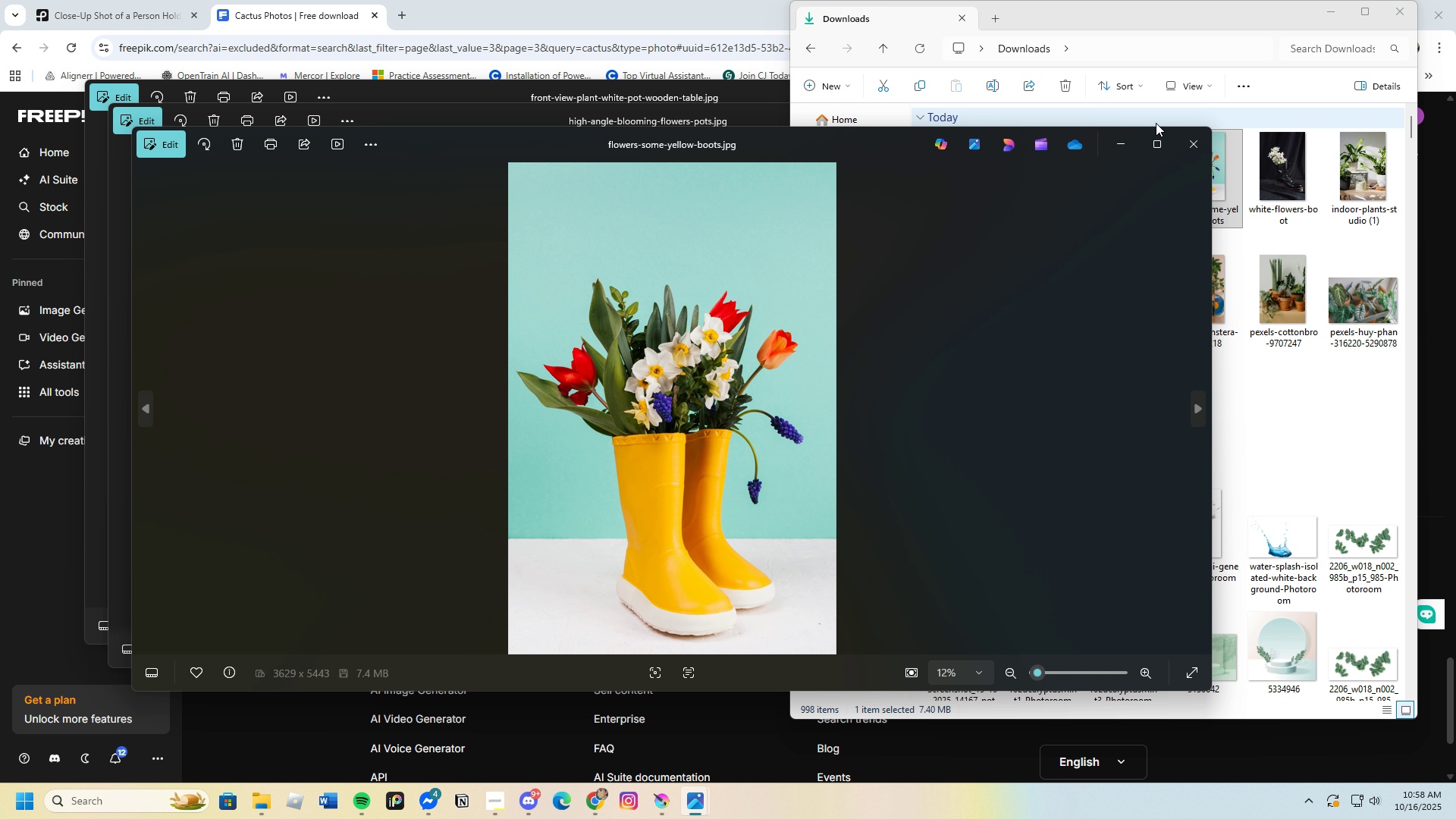 
scroll: coordinate [706, 403], scroll_direction: up, amount: 16.0
 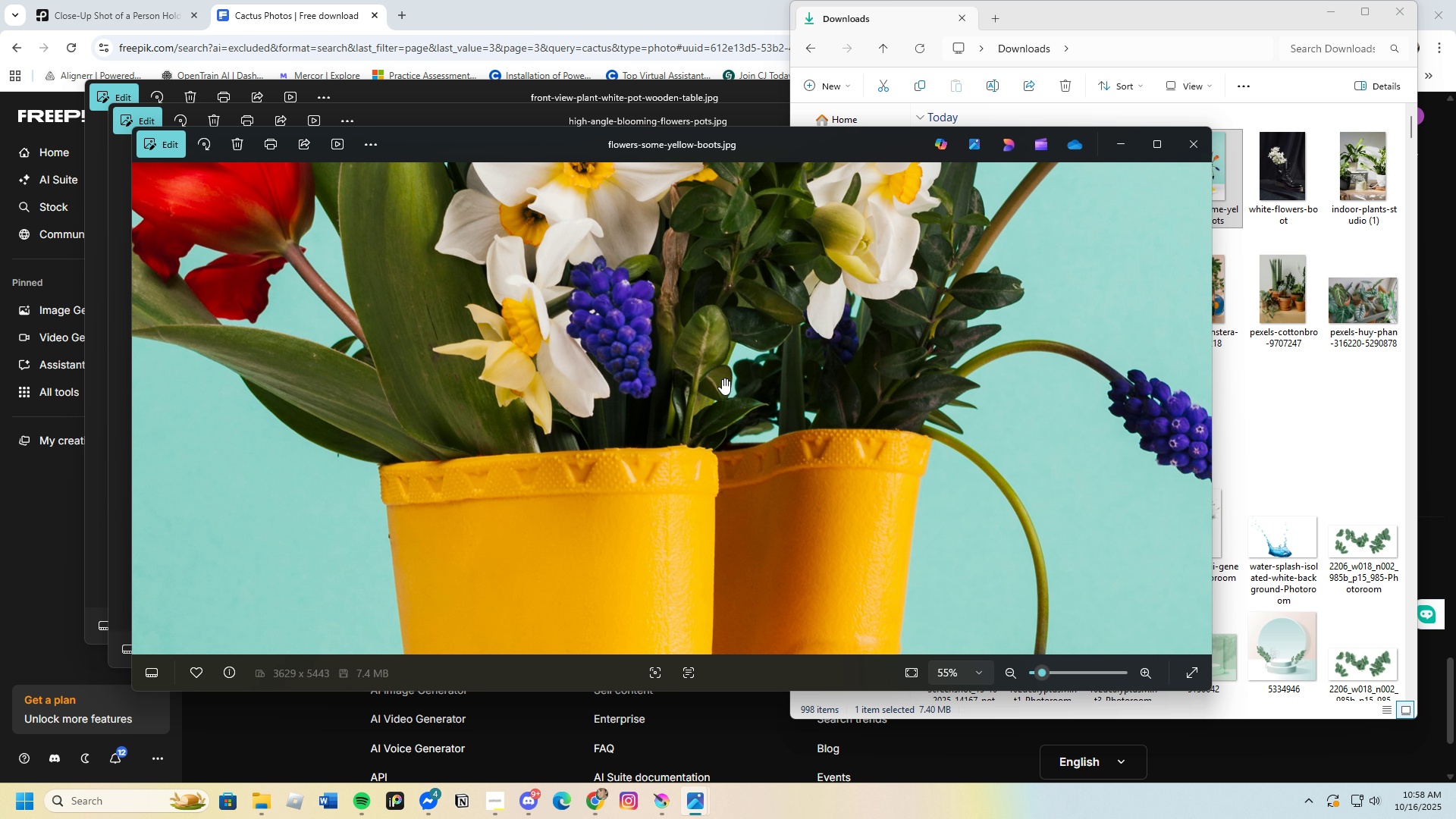 
left_click_drag(start_coordinate=[722, 385], to_coordinate=[742, 538])
 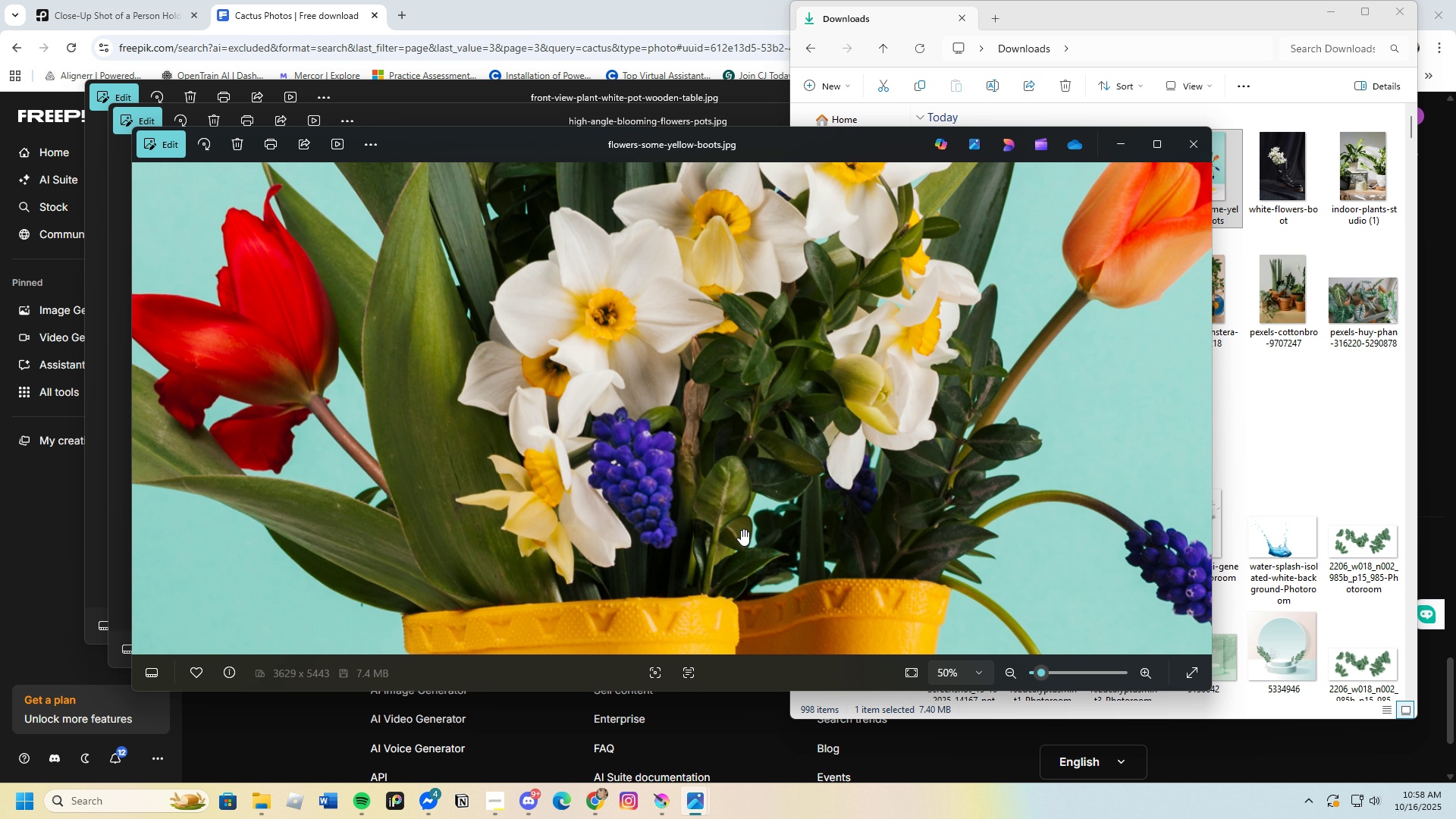 
scroll: coordinate [739, 520], scroll_direction: down, amount: 16.0
 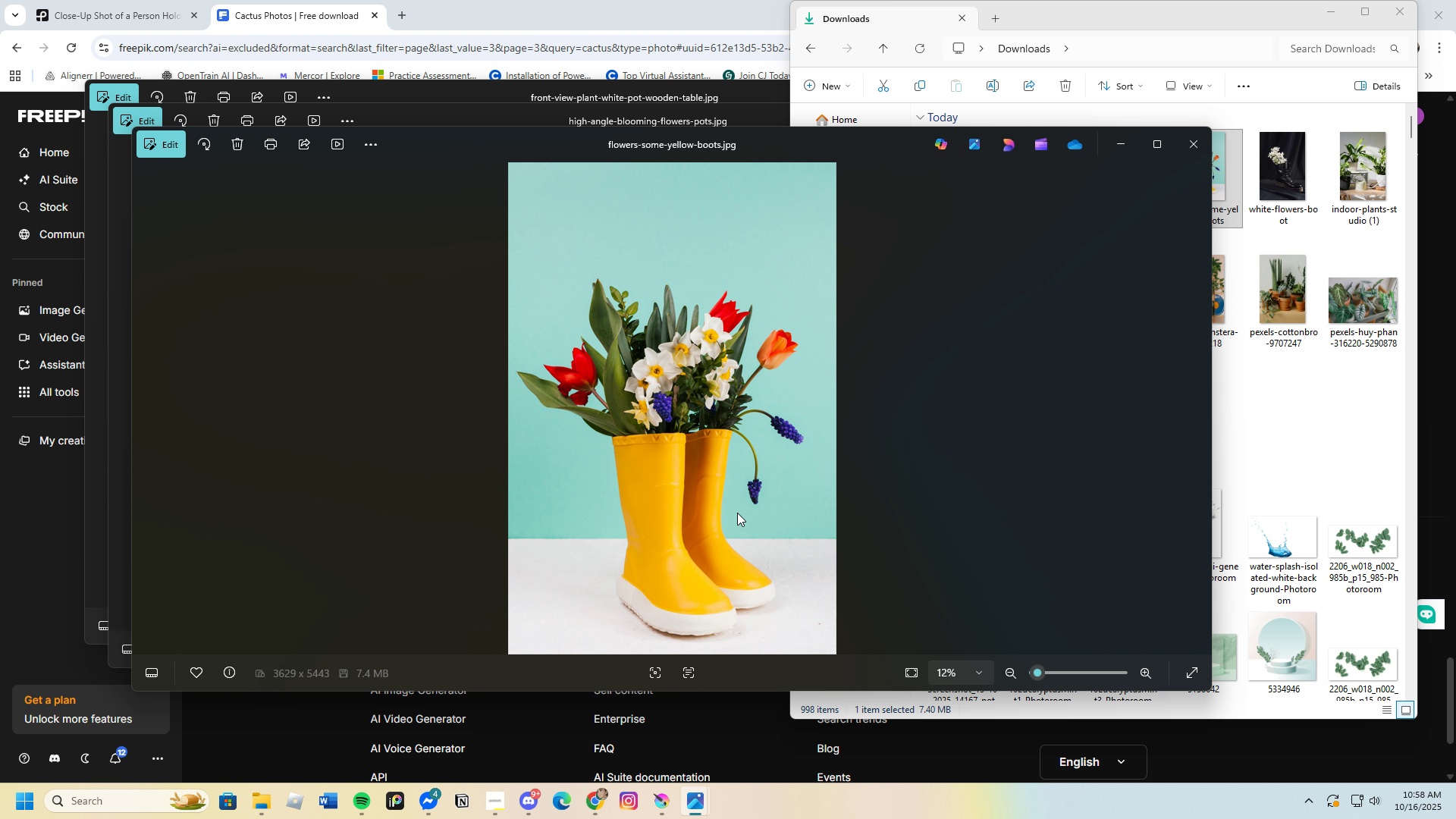 
scroll: coordinate [791, 526], scroll_direction: up, amount: 8.0
 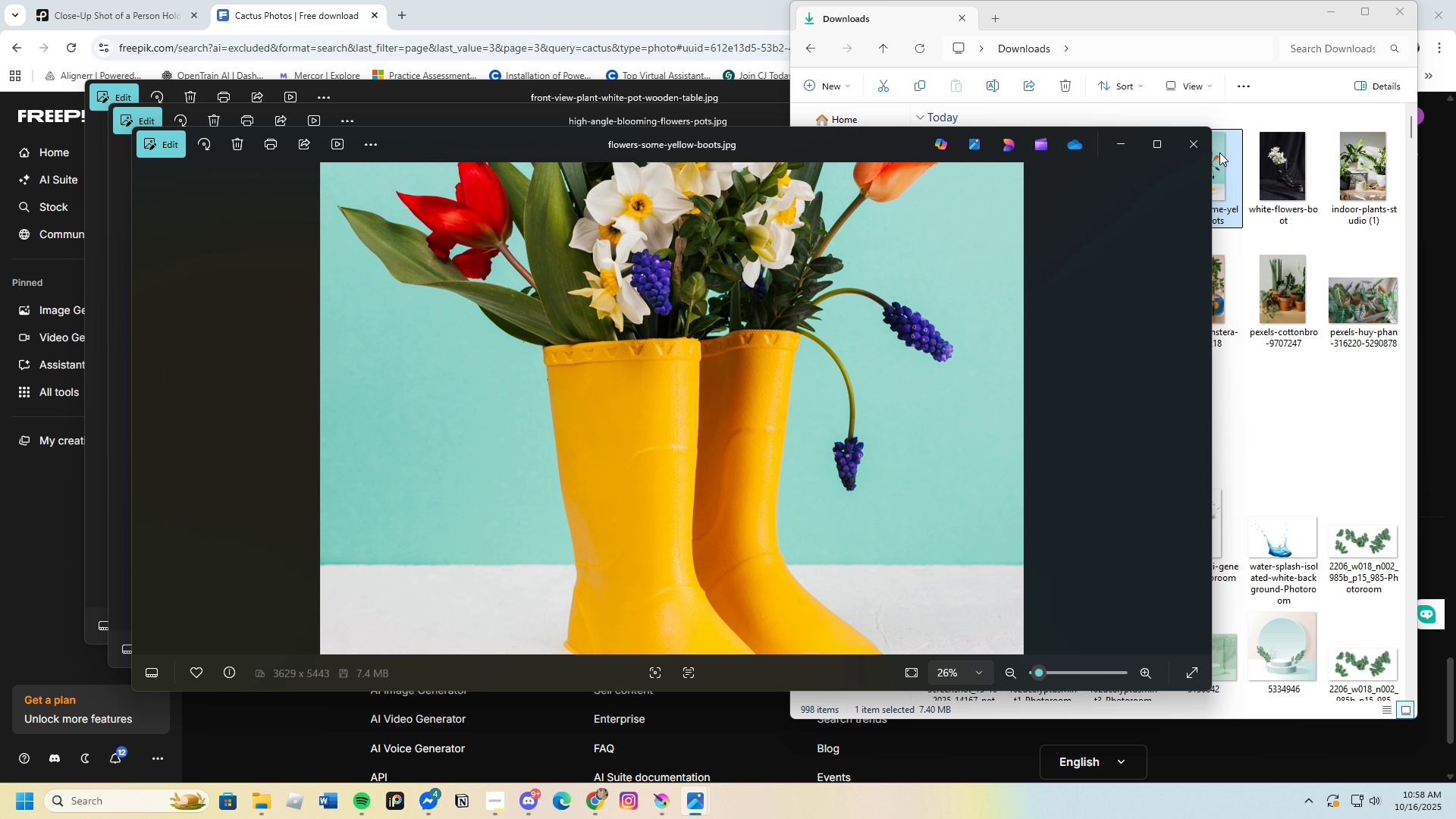 
left_click([1194, 139])
 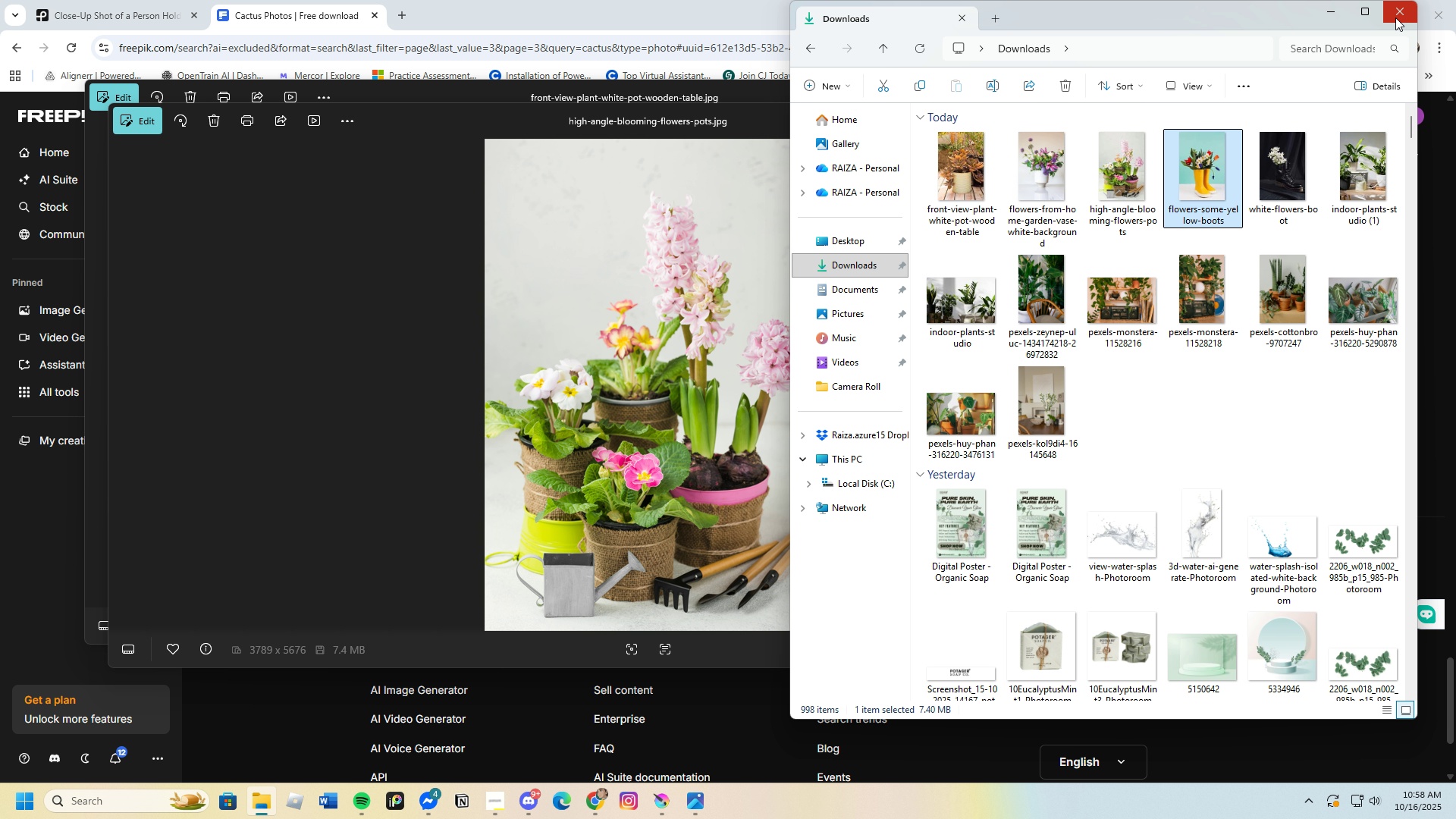 
left_click([1396, 17])
 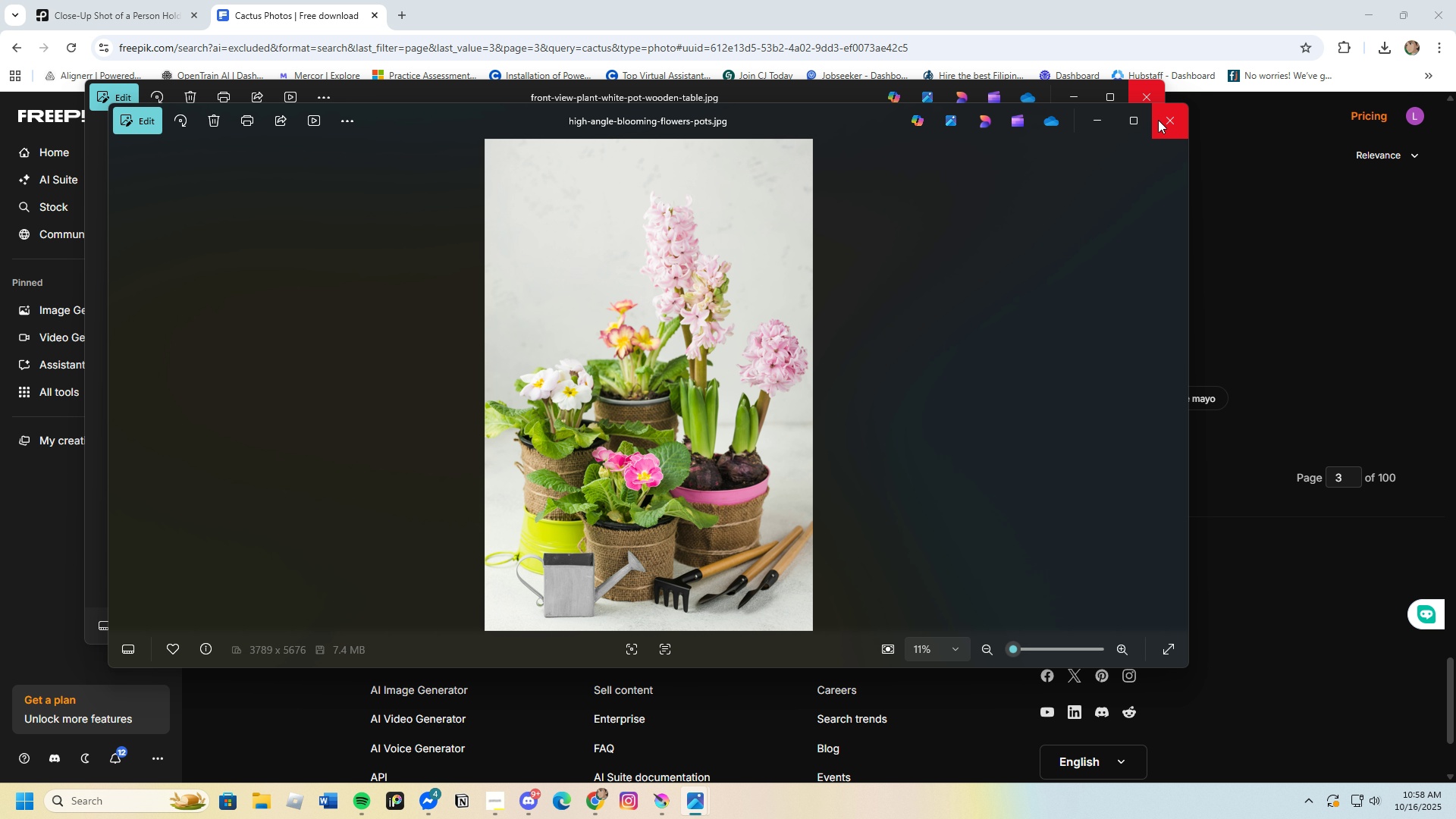 
left_click([1172, 121])
 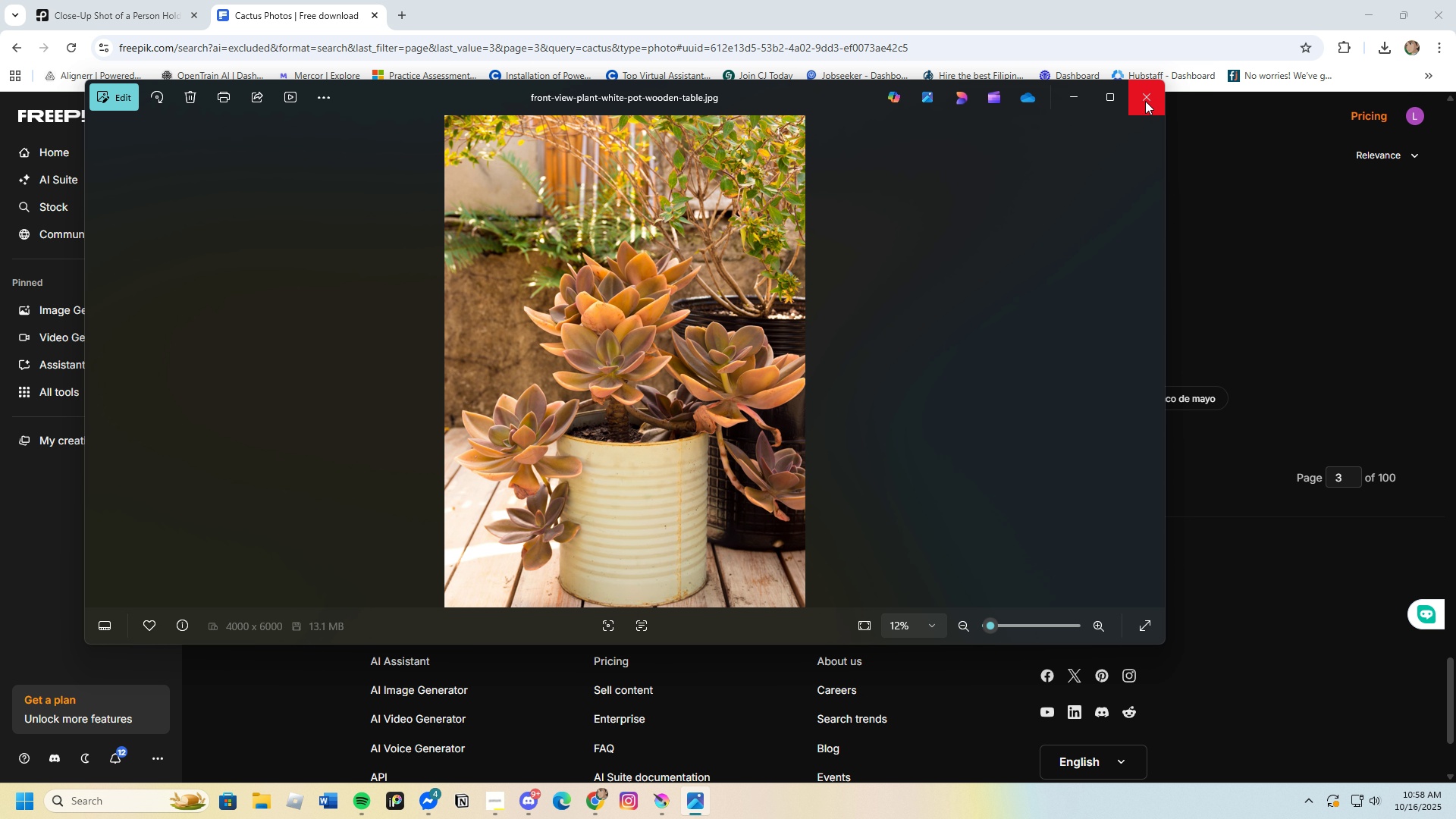 
left_click([1145, 101])
 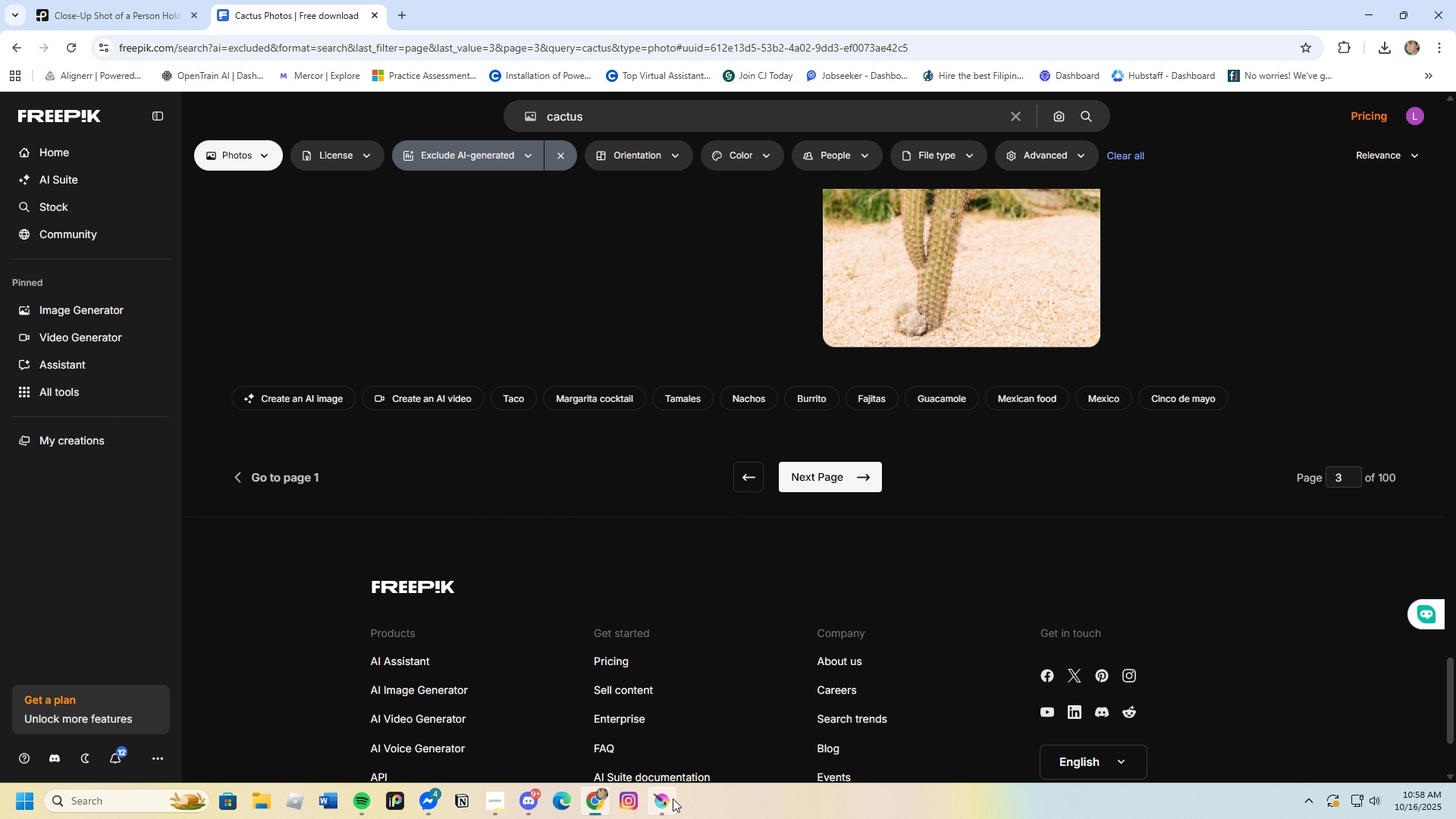 
left_click([660, 809])
 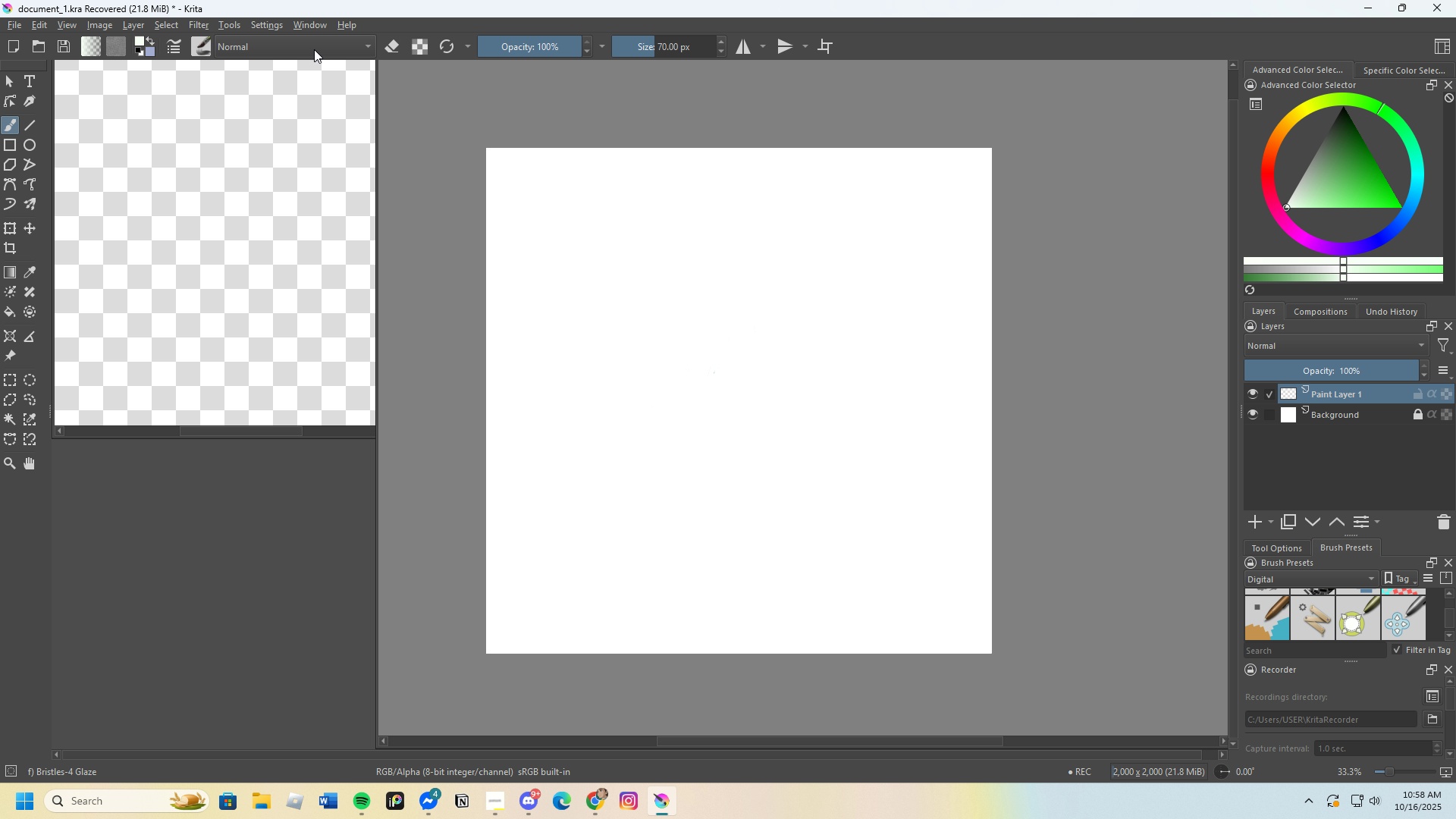 
left_click([314, 49])
 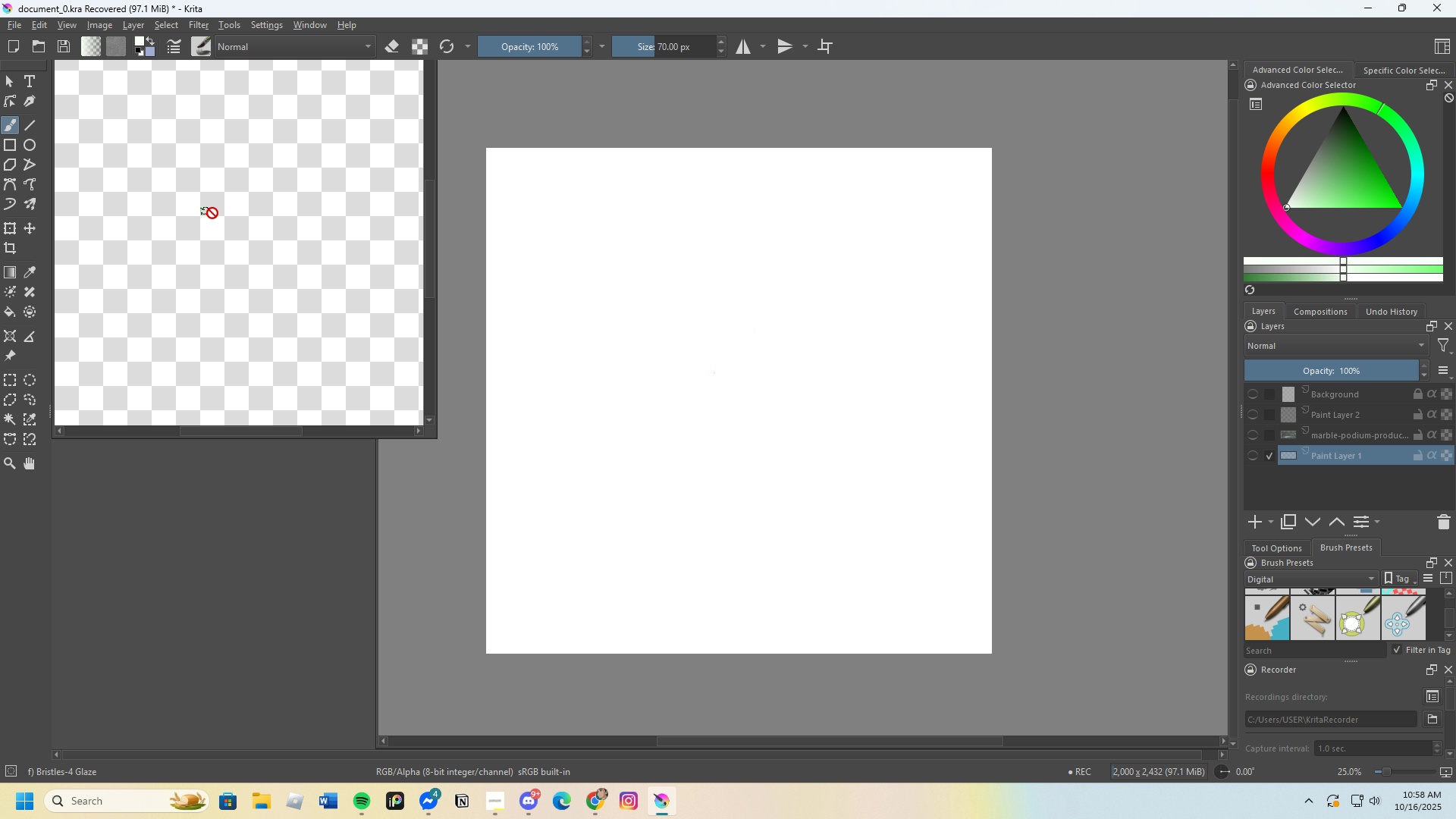 
scroll: coordinate [218, 185], scroll_direction: down, amount: 1.0
 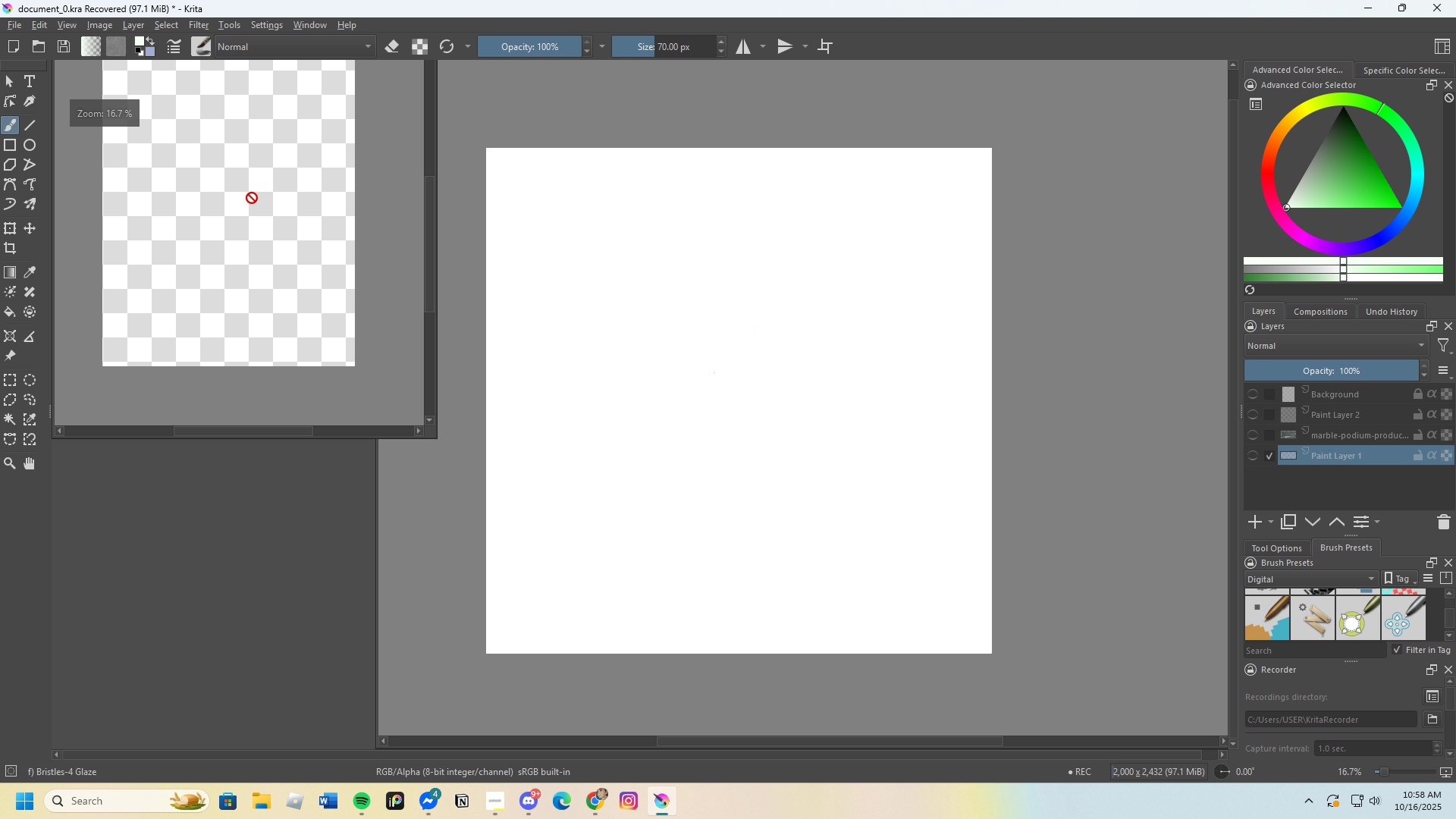 
scroll: coordinate [184, 191], scroll_direction: up, amount: 2.0
 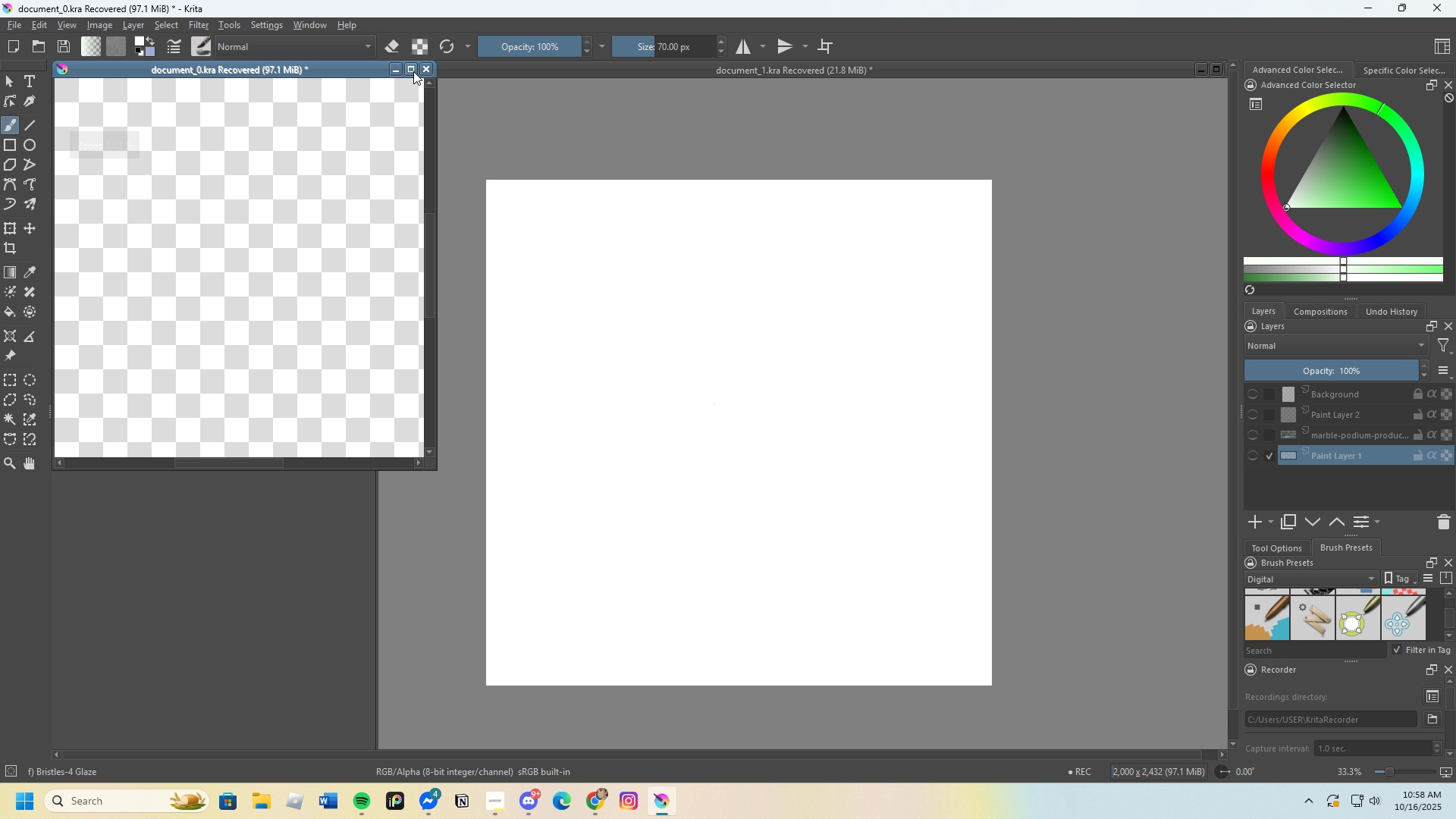 
left_click([413, 69])
 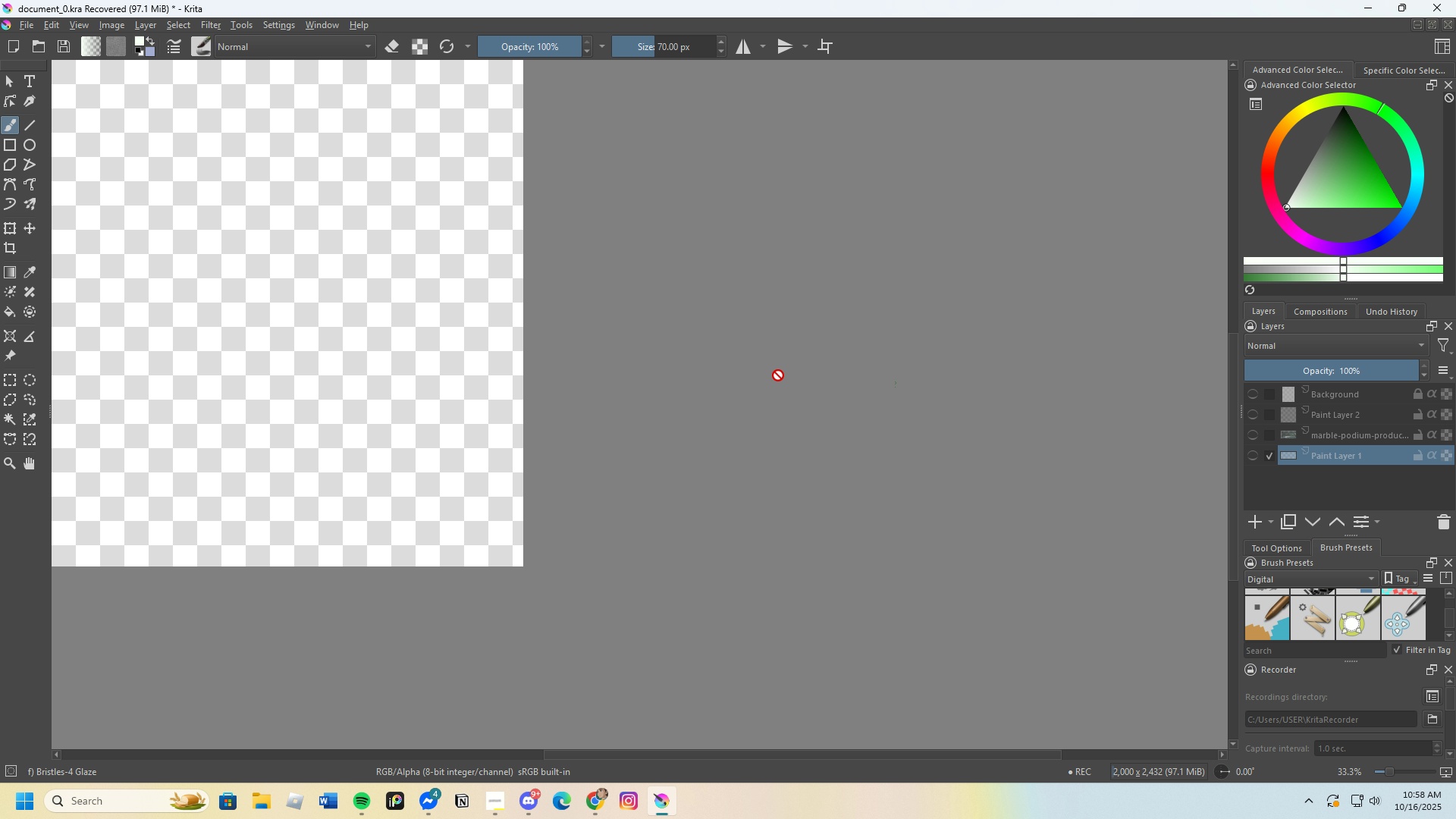 
scroll: coordinate [399, 385], scroll_direction: up, amount: 1.0
 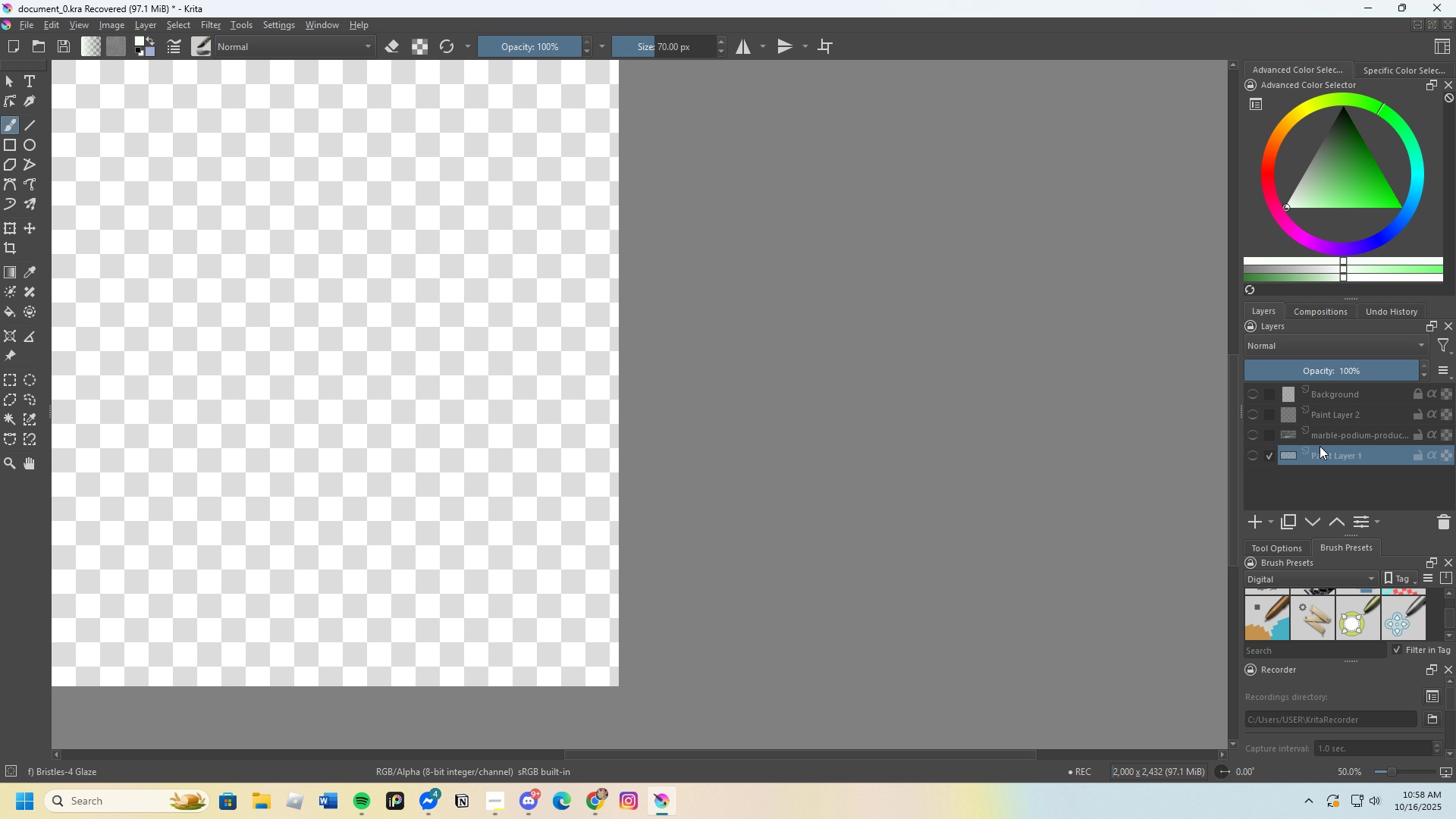 
left_click([1323, 438])
 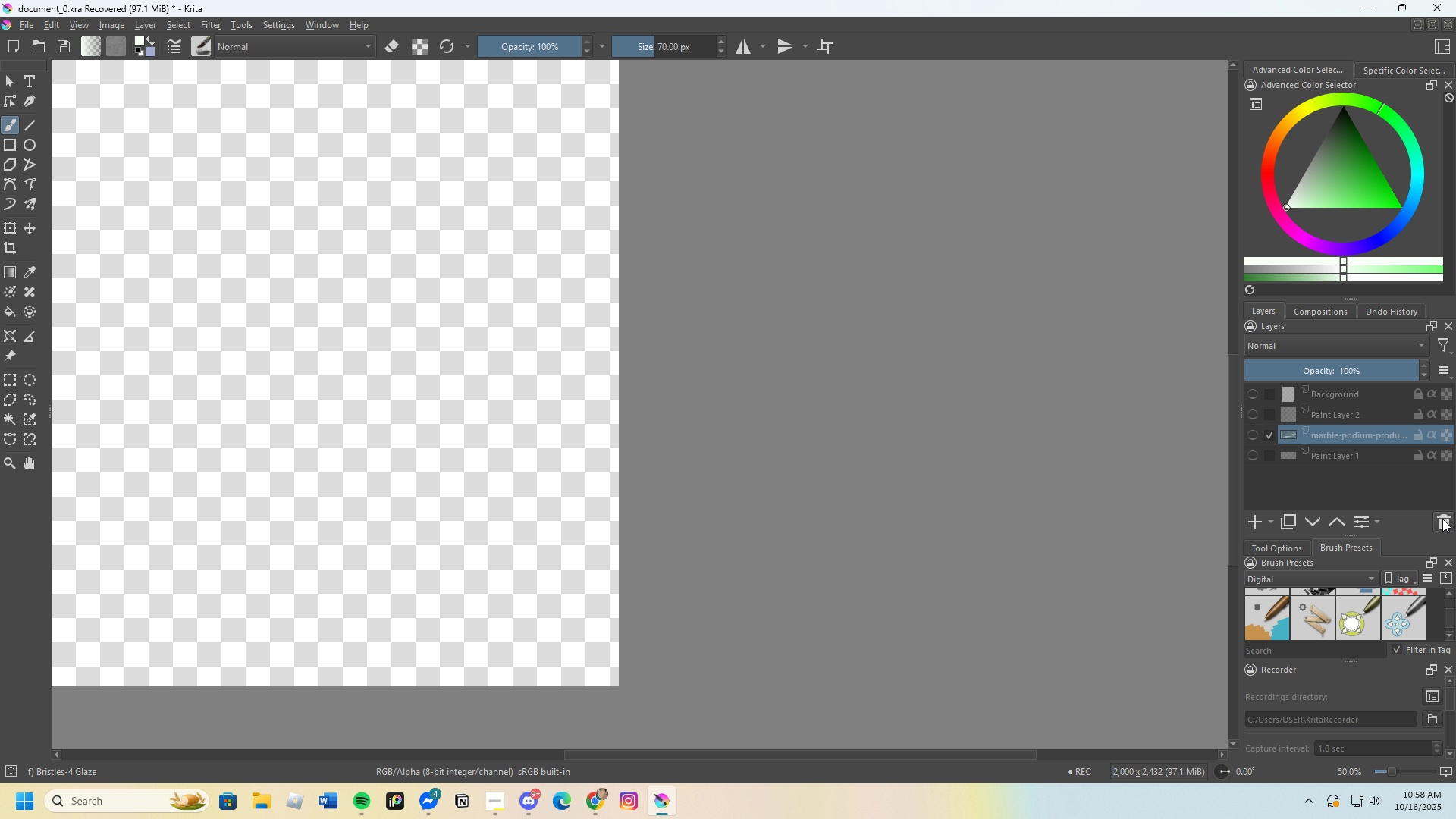 
left_click([1443, 519])
 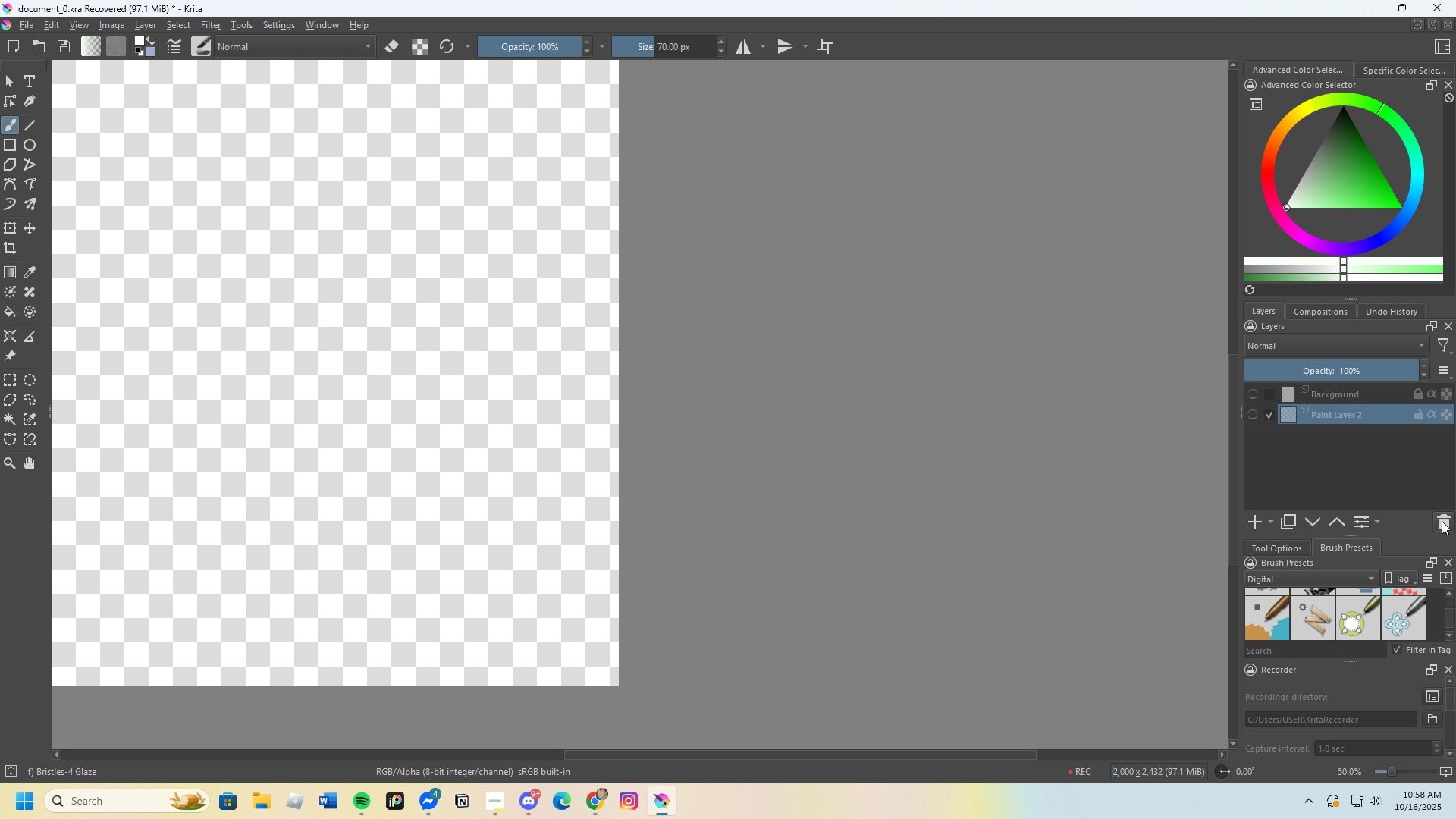 
double_click([1442, 521])
 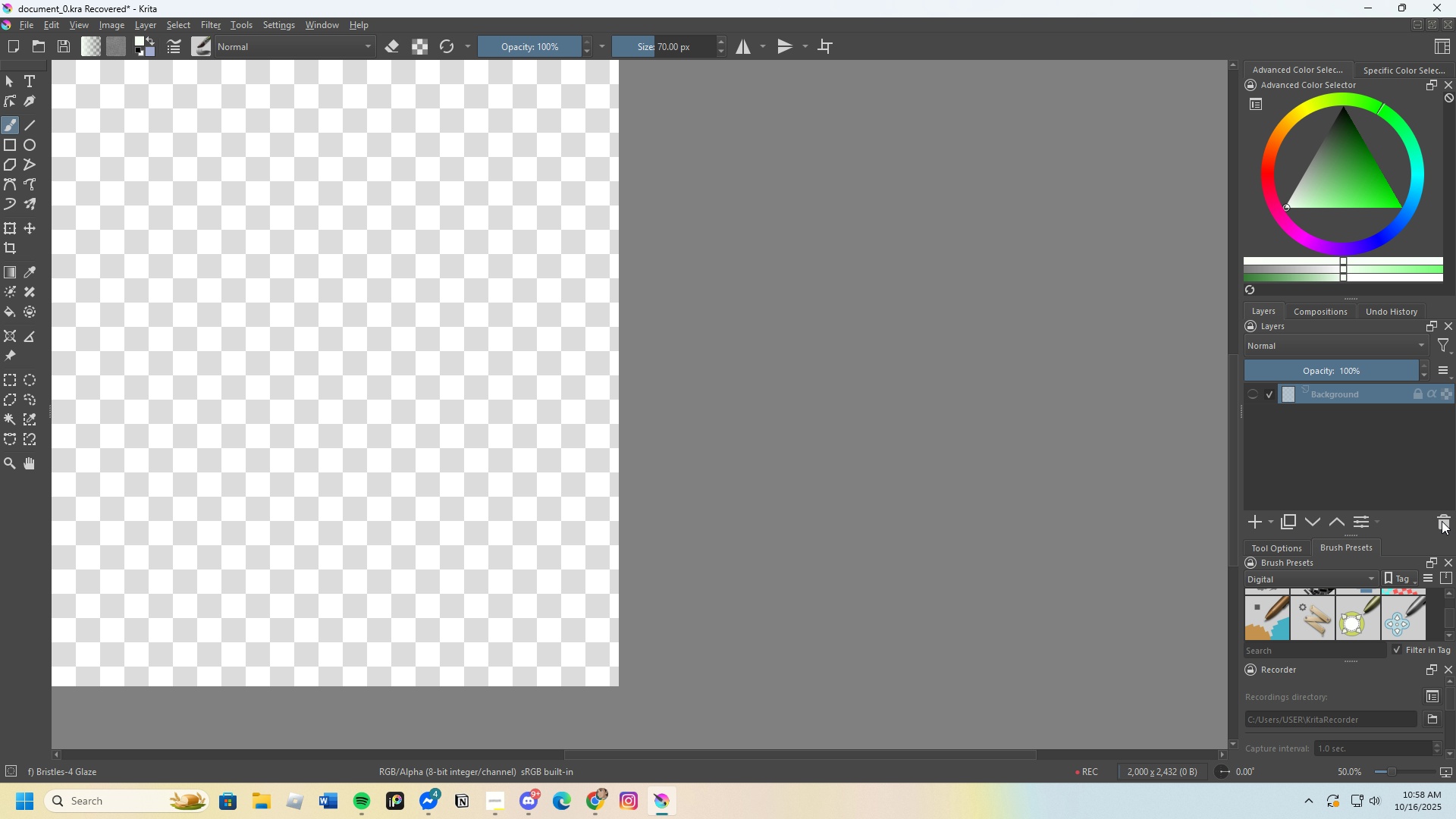 
triple_click([1442, 521])
 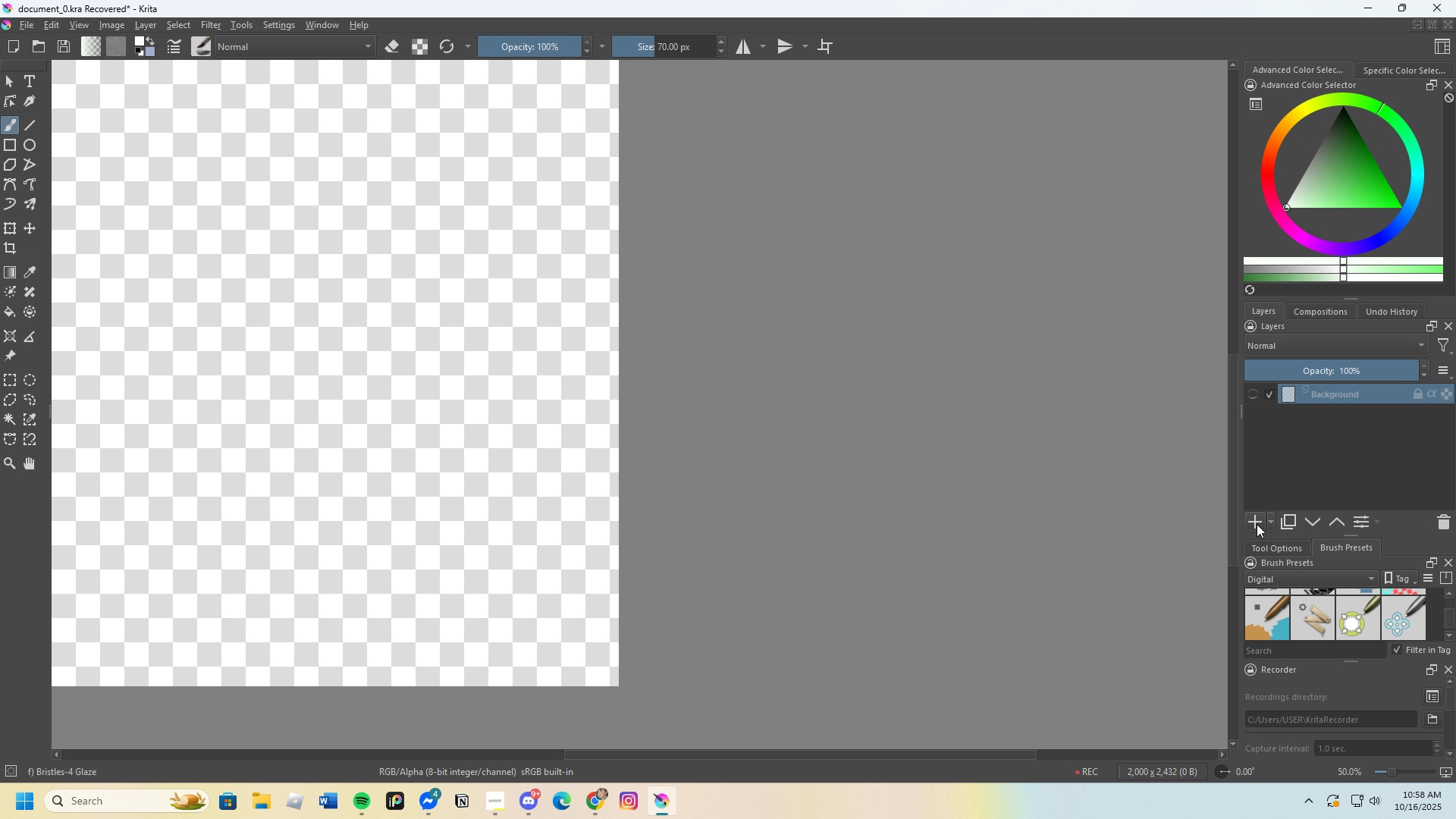 
left_click([1257, 524])
 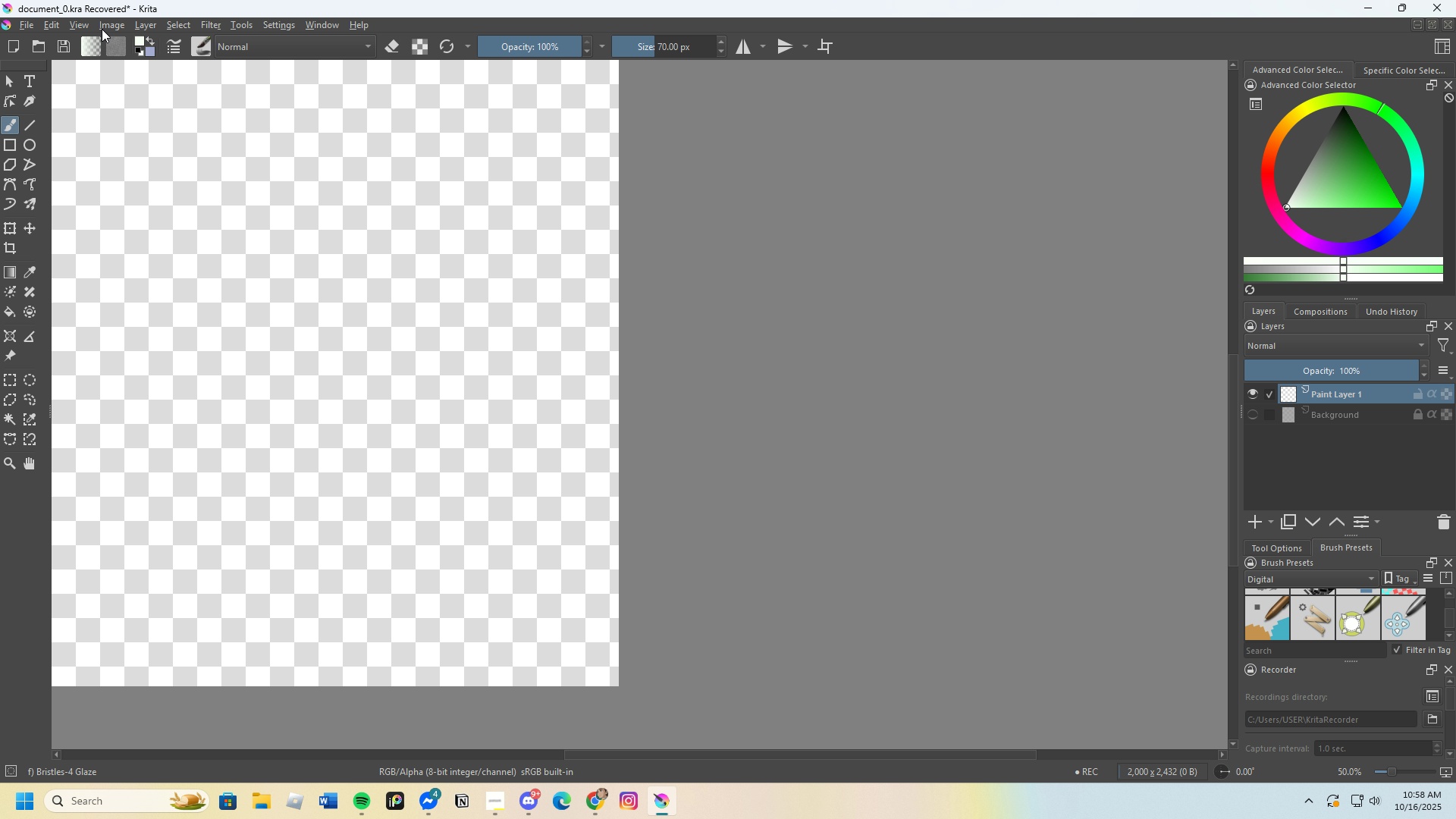 
left_click([139, 26])
 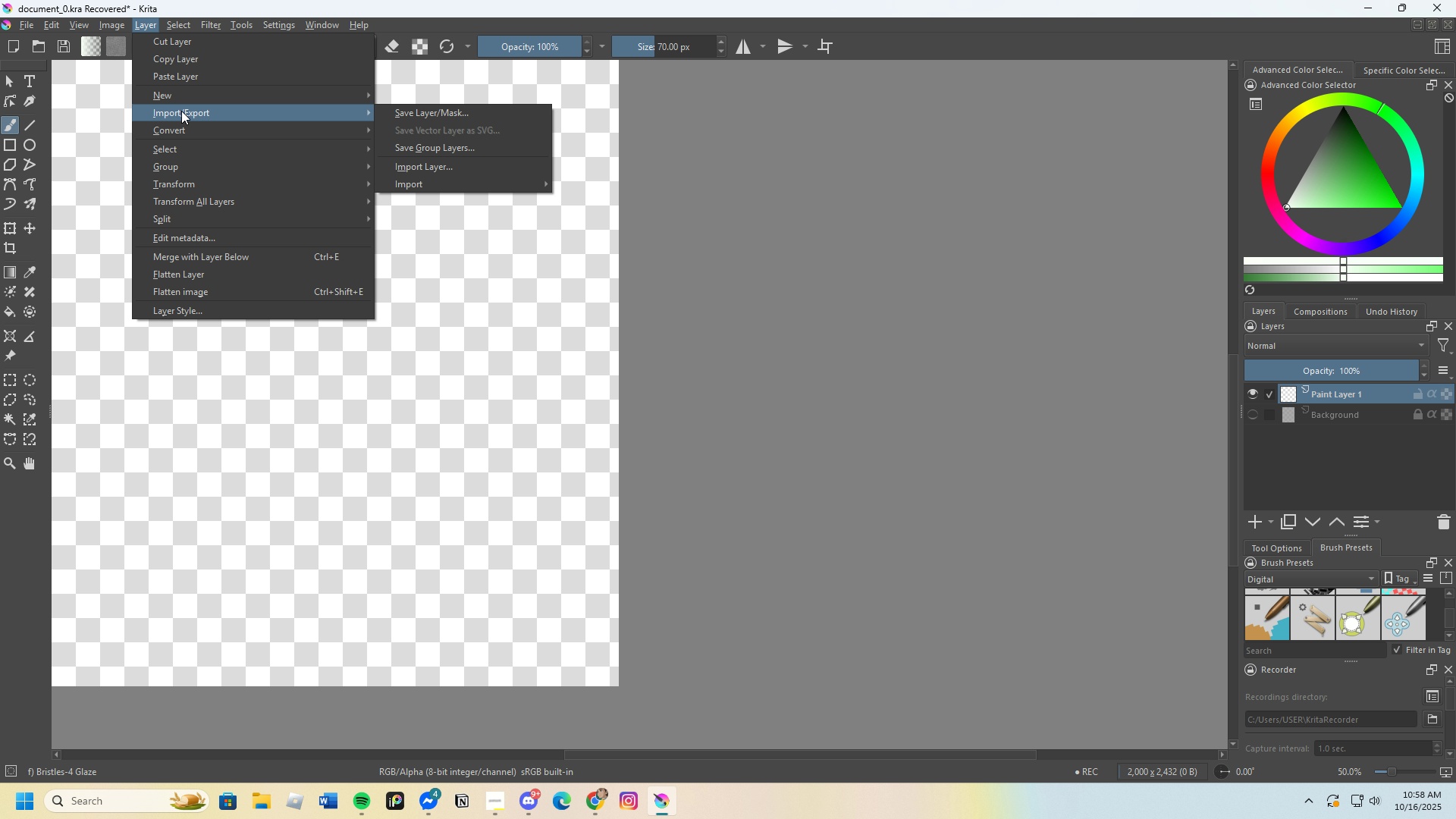 
wait(7.33)
 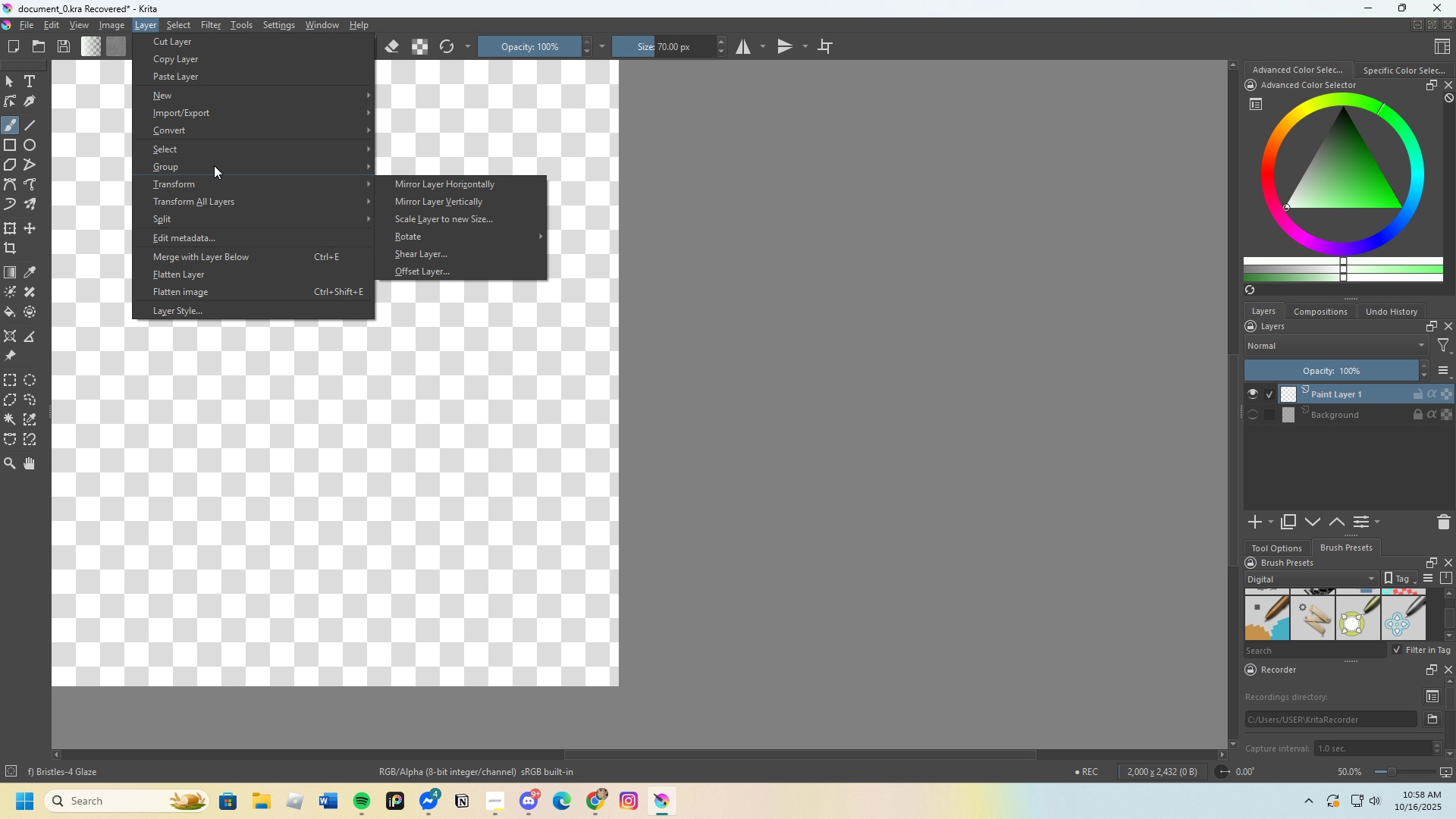 
left_click([438, 166])
 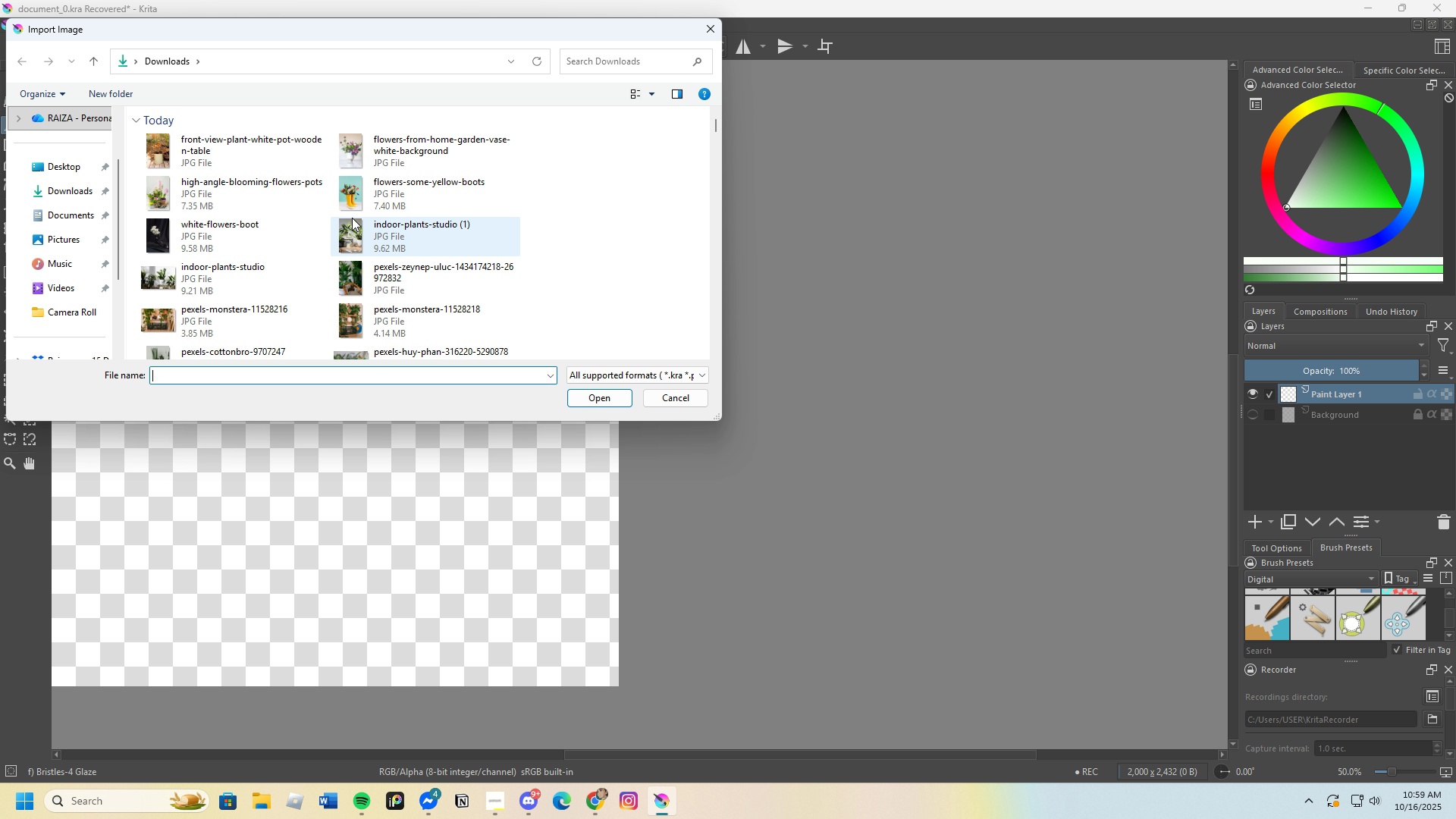 
left_click([391, 199])
 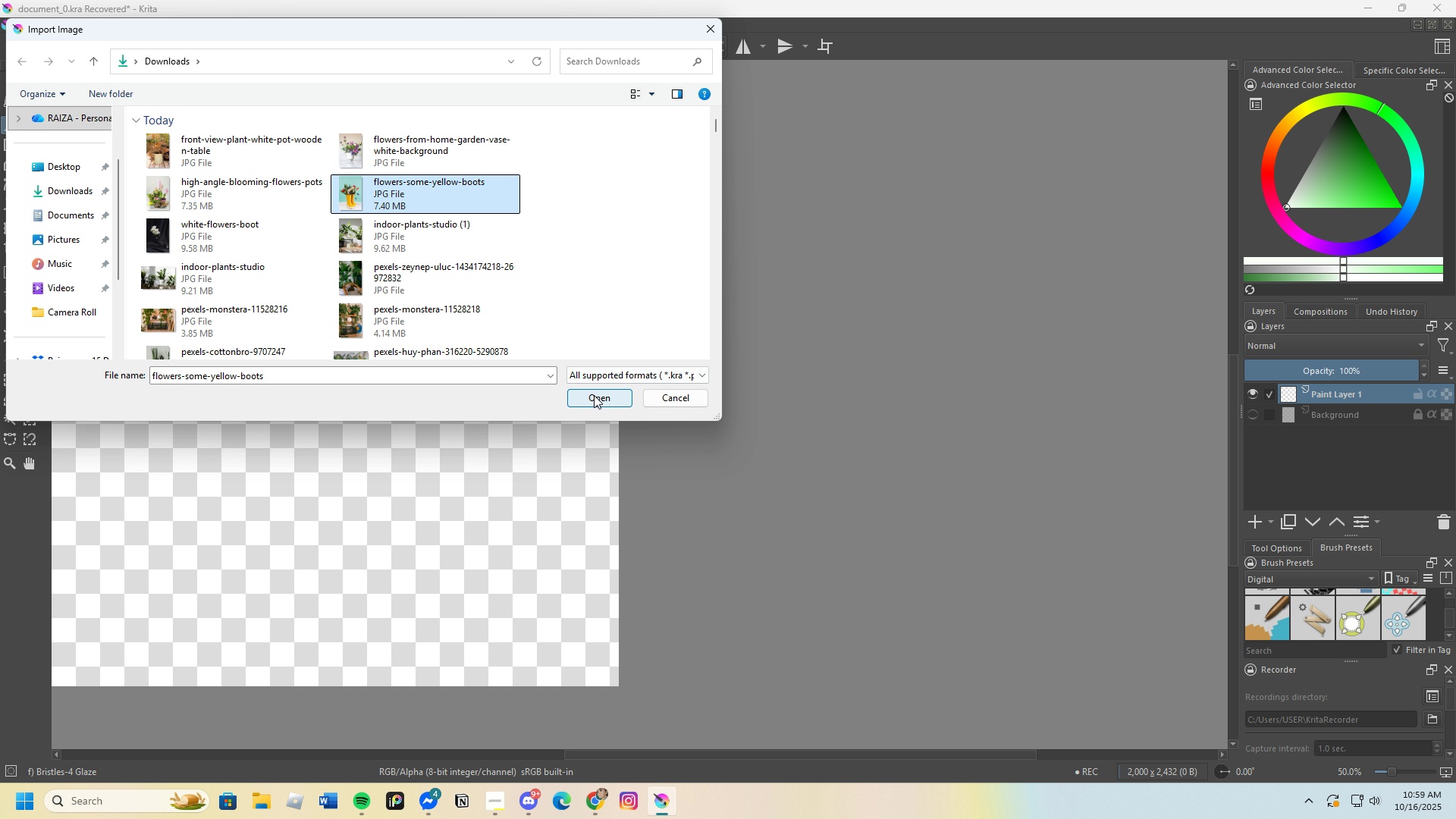 
left_click([594, 395])
 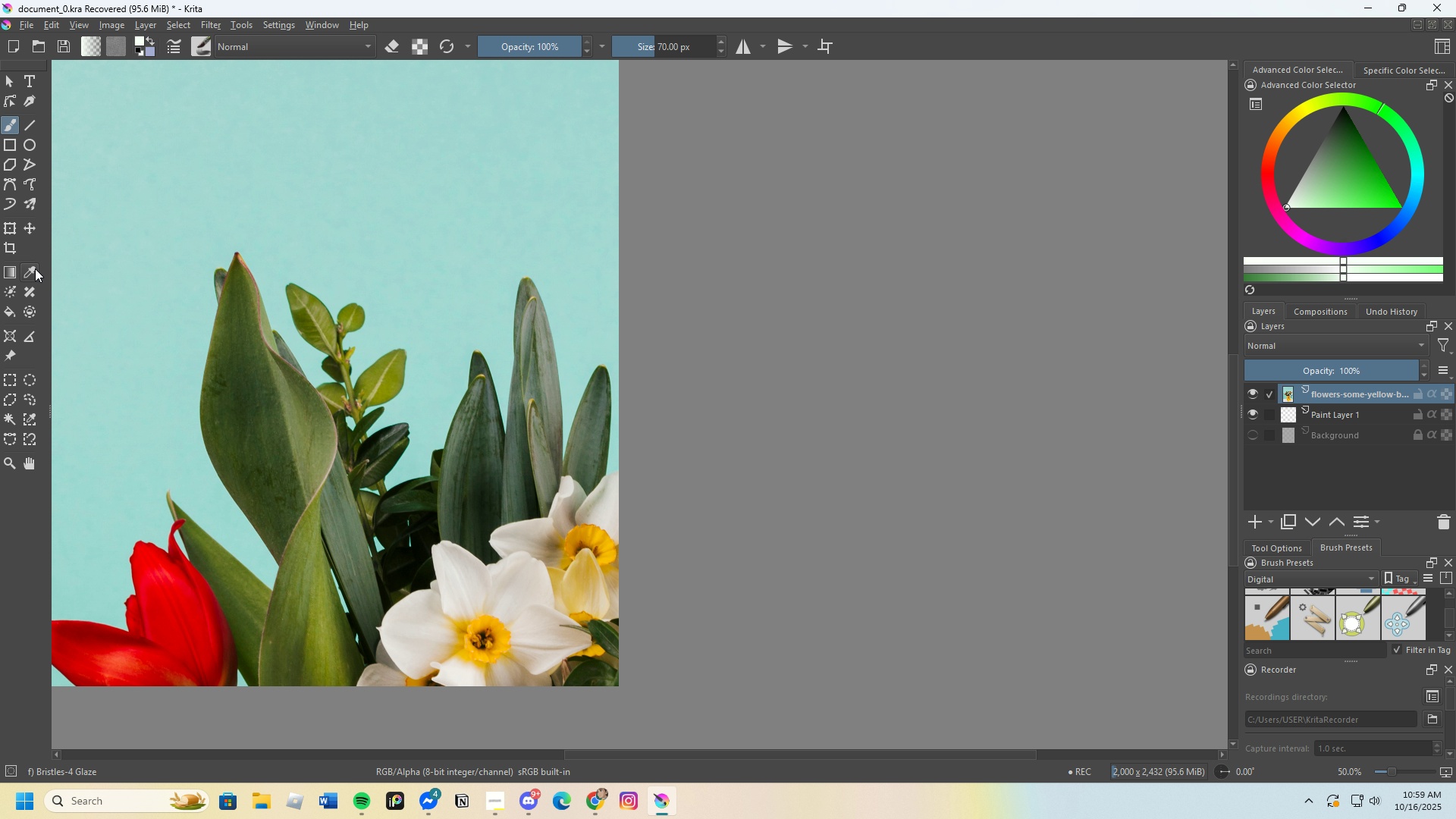 
left_click([8, 231])
 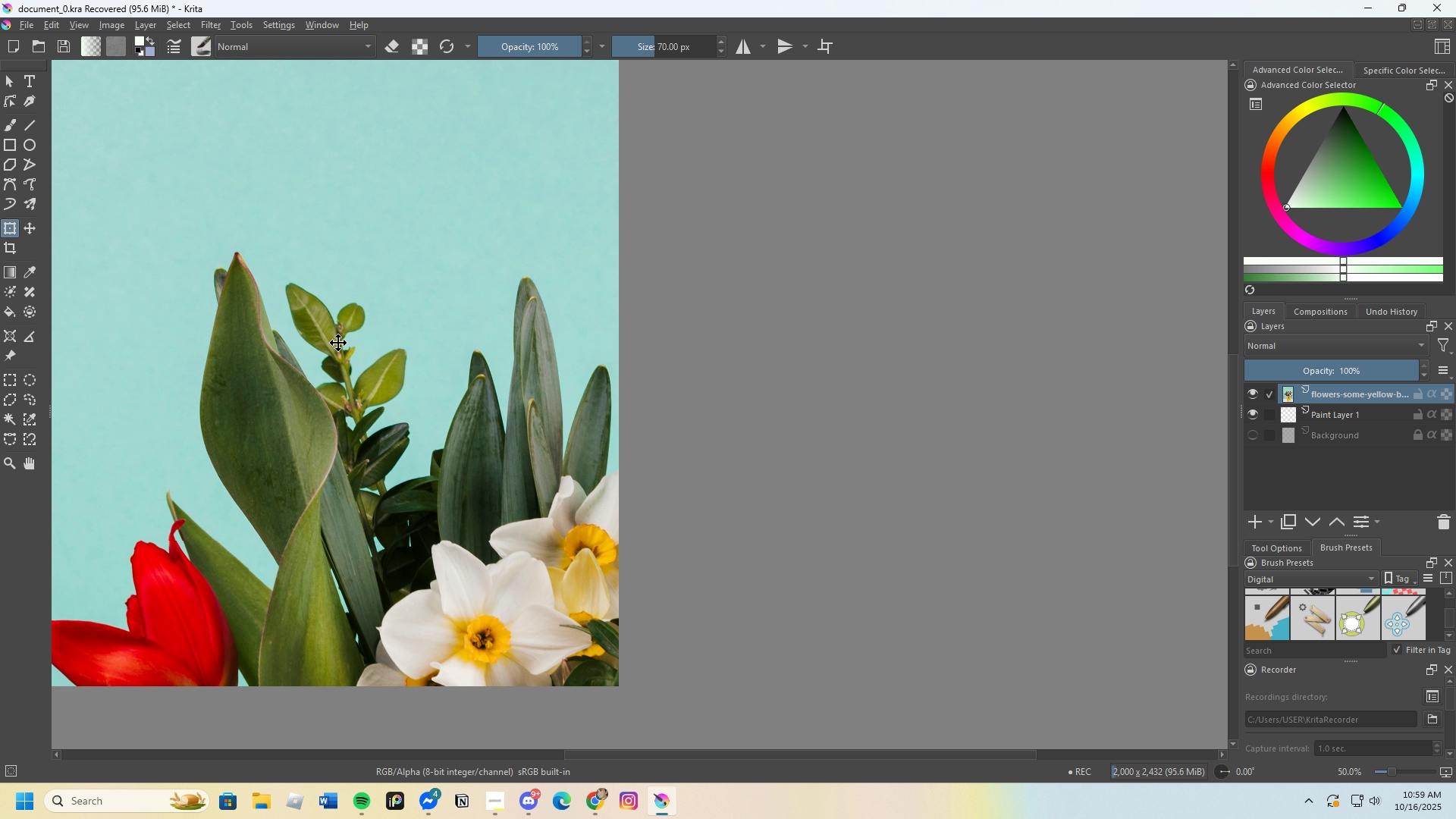 
scroll: coordinate [451, 440], scroll_direction: down, amount: 2.0